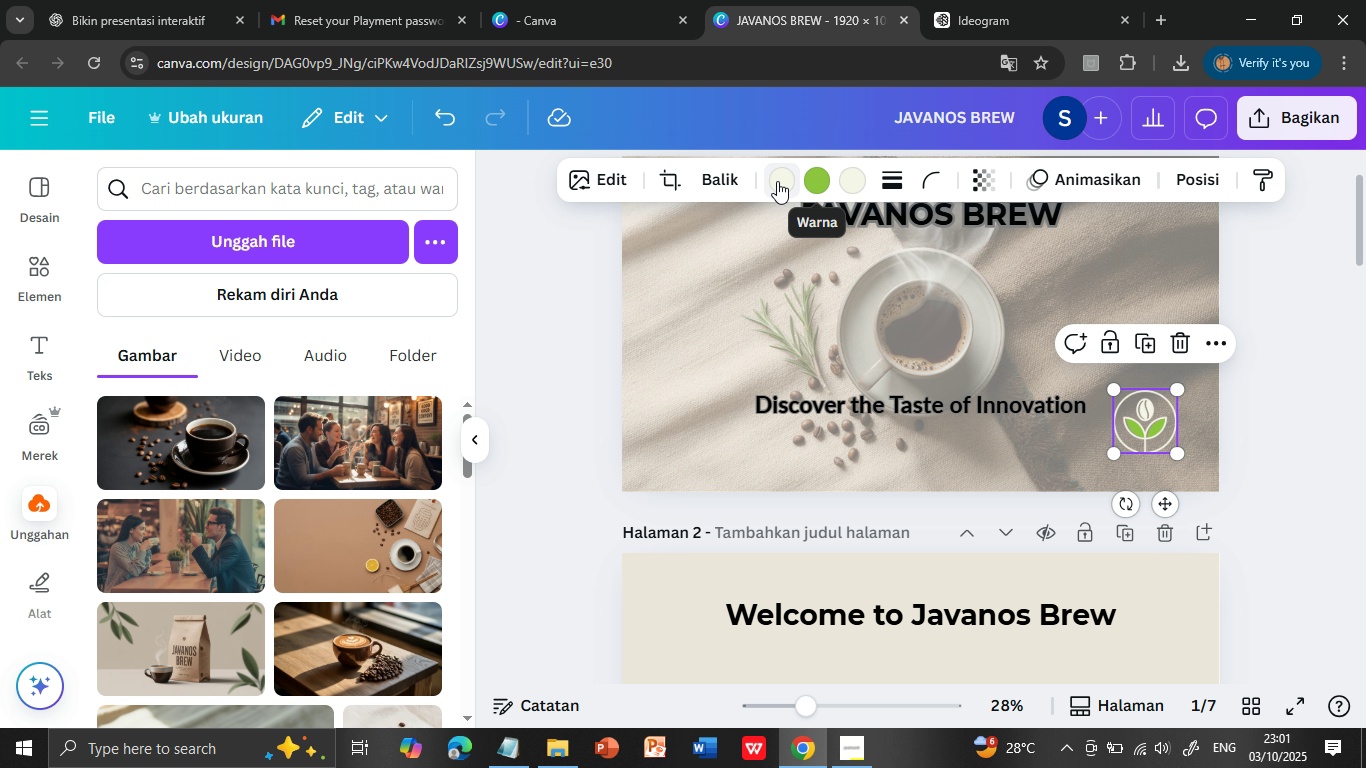 
left_click([777, 179])
 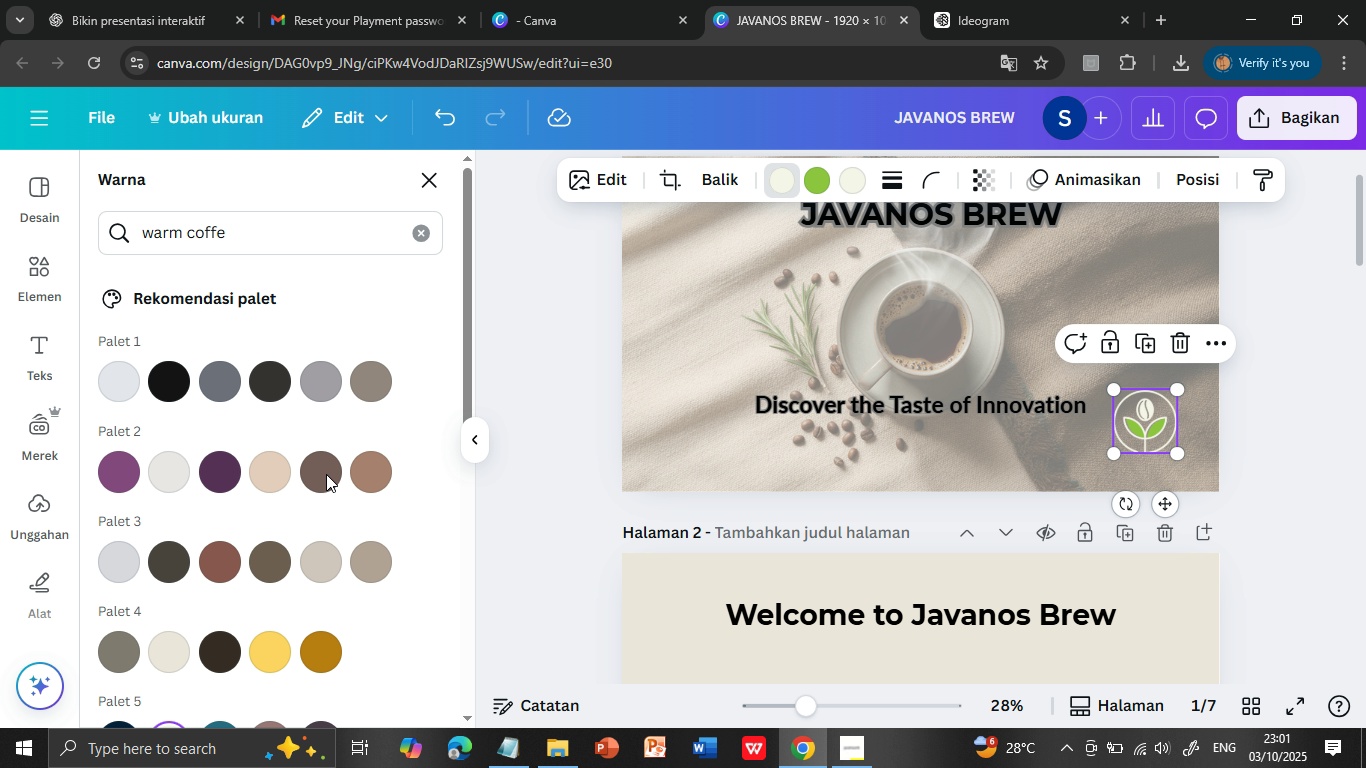 
left_click([322, 469])
 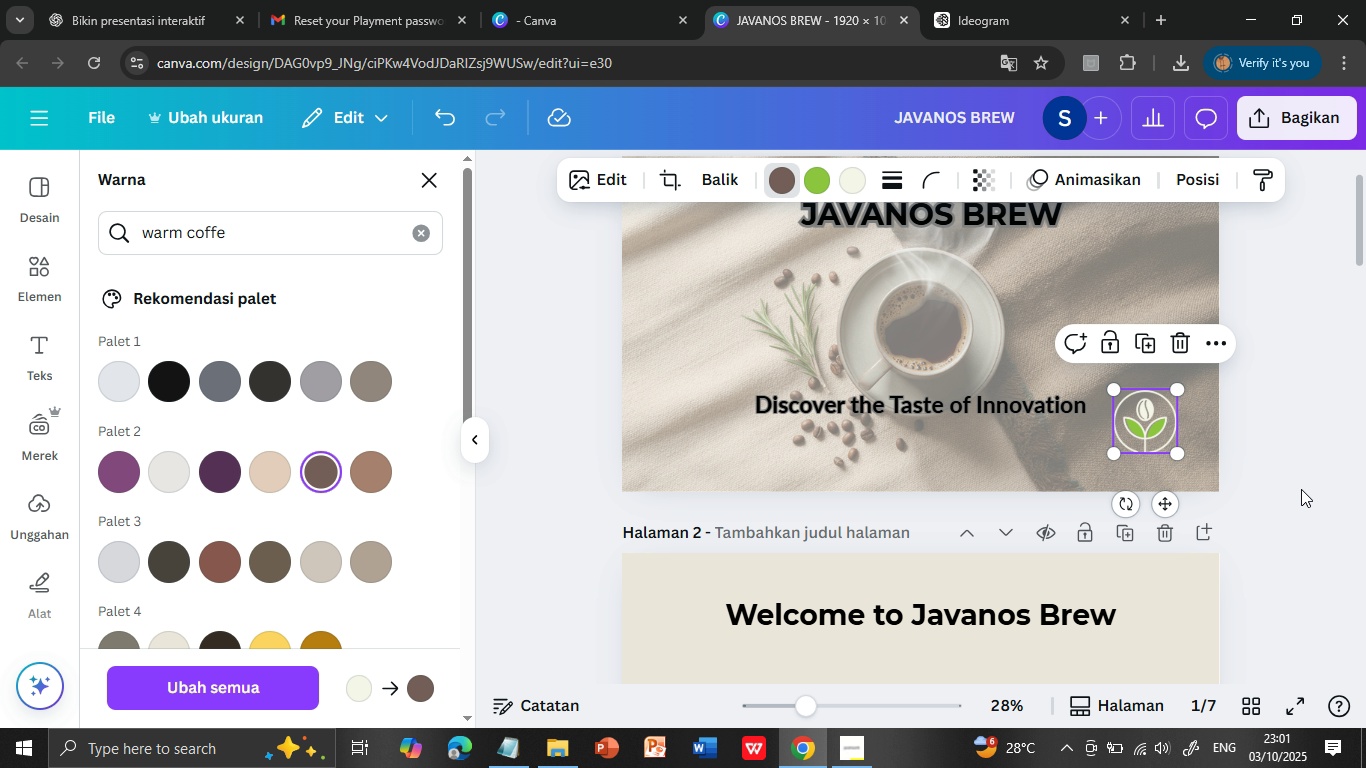 
left_click([1278, 471])
 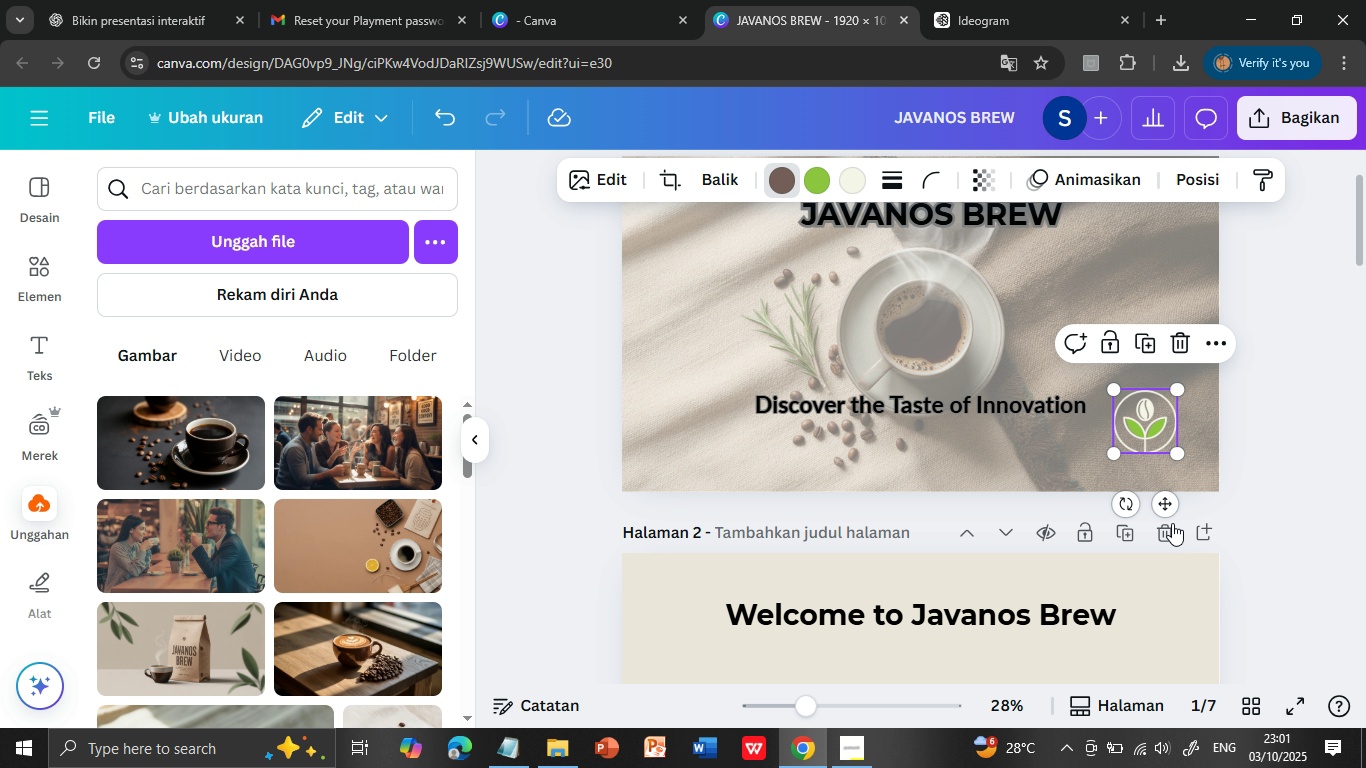 
wait(5.78)
 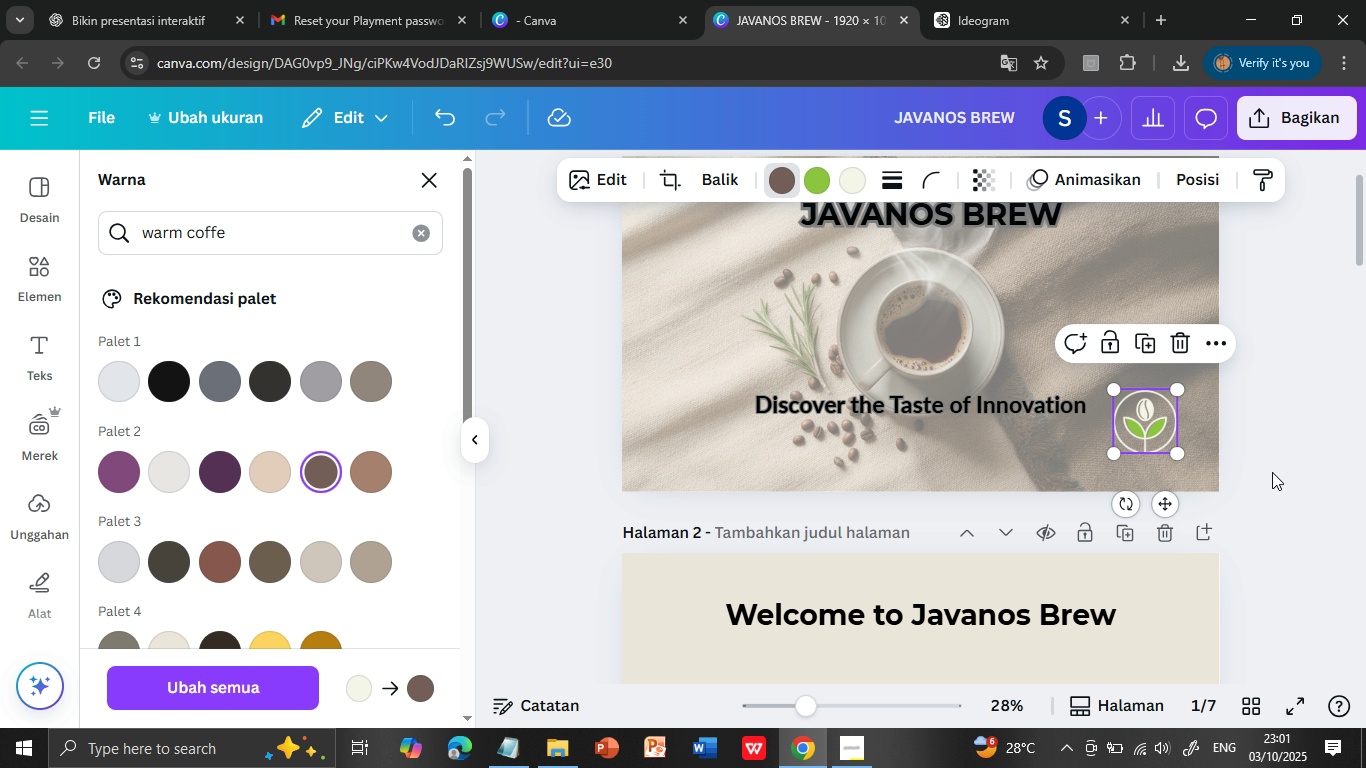 
left_click([1256, 460])
 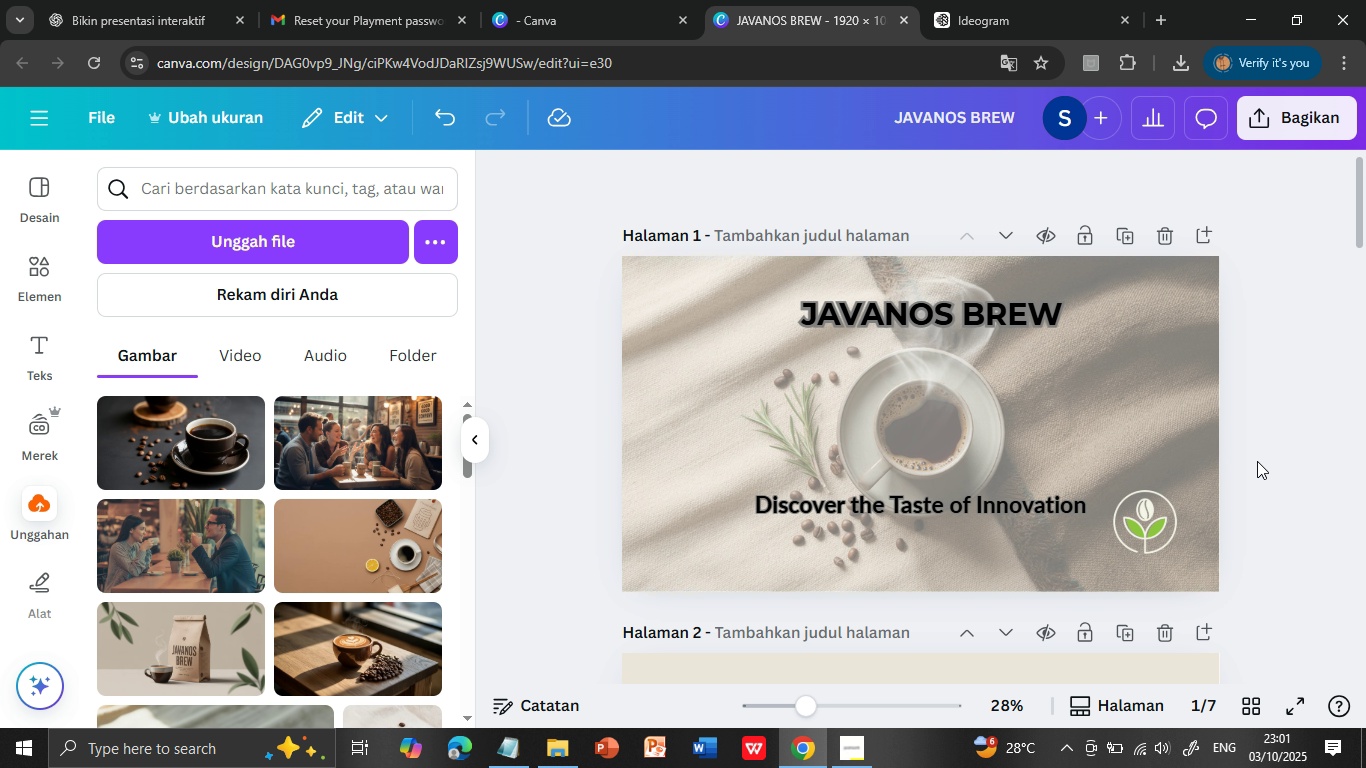 
scroll: coordinate [1257, 461], scroll_direction: up, amount: 1.0
 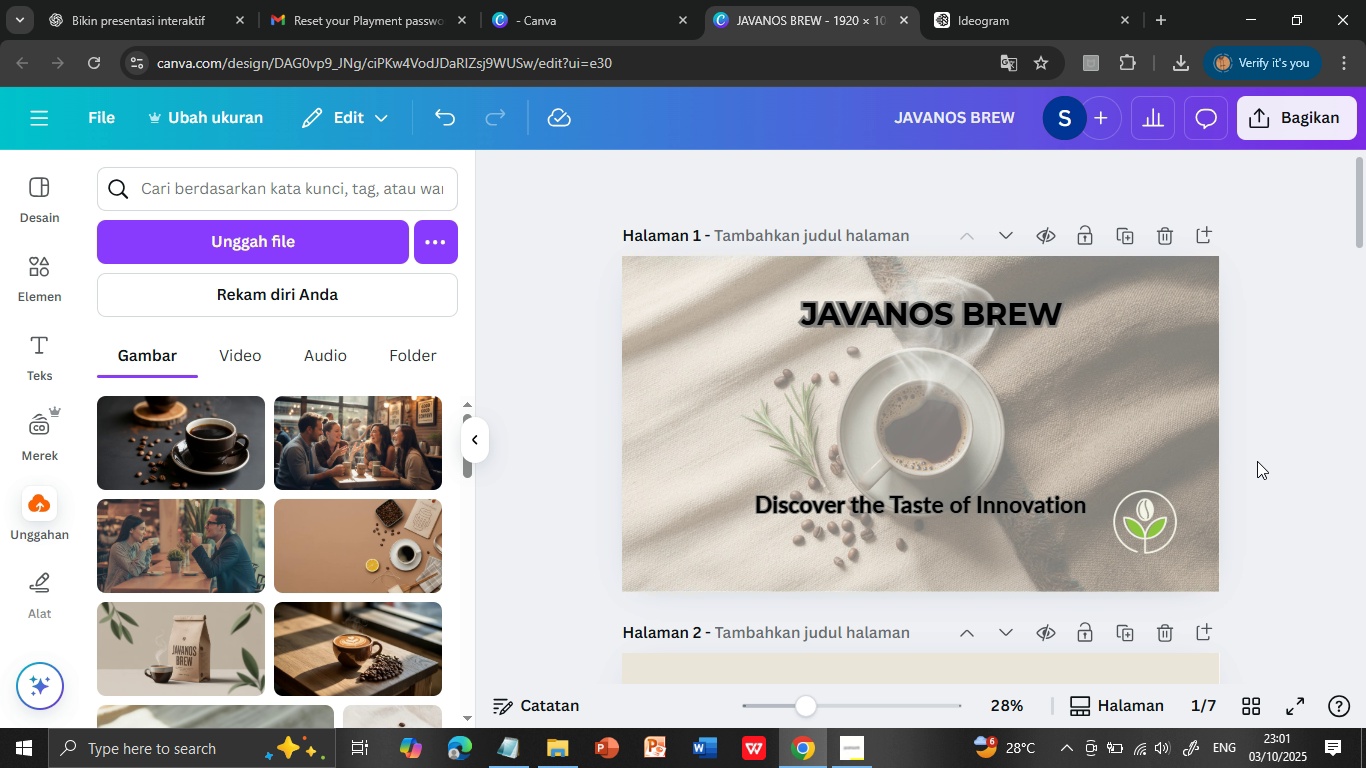 
scroll: coordinate [1257, 461], scroll_direction: down, amount: 8.0
 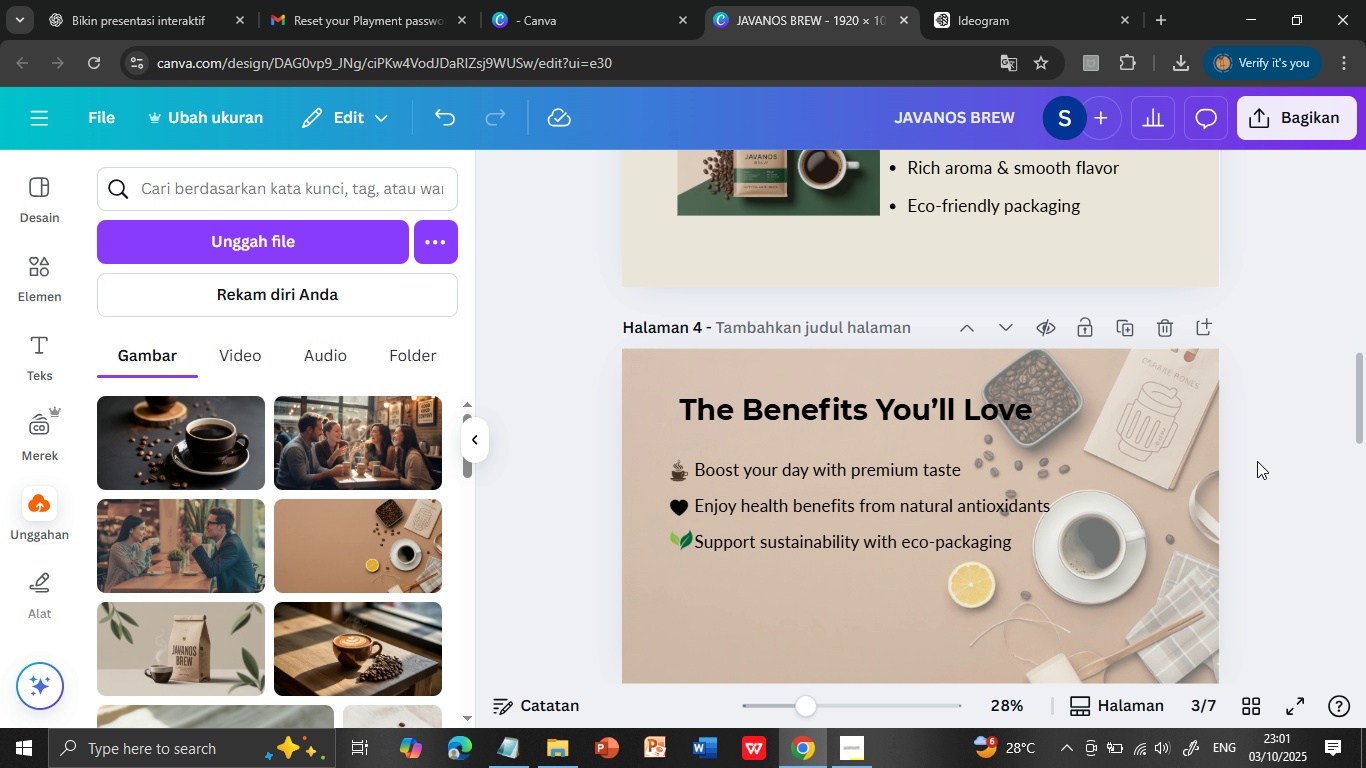 
scroll: coordinate [1257, 461], scroll_direction: down, amount: 1.0
 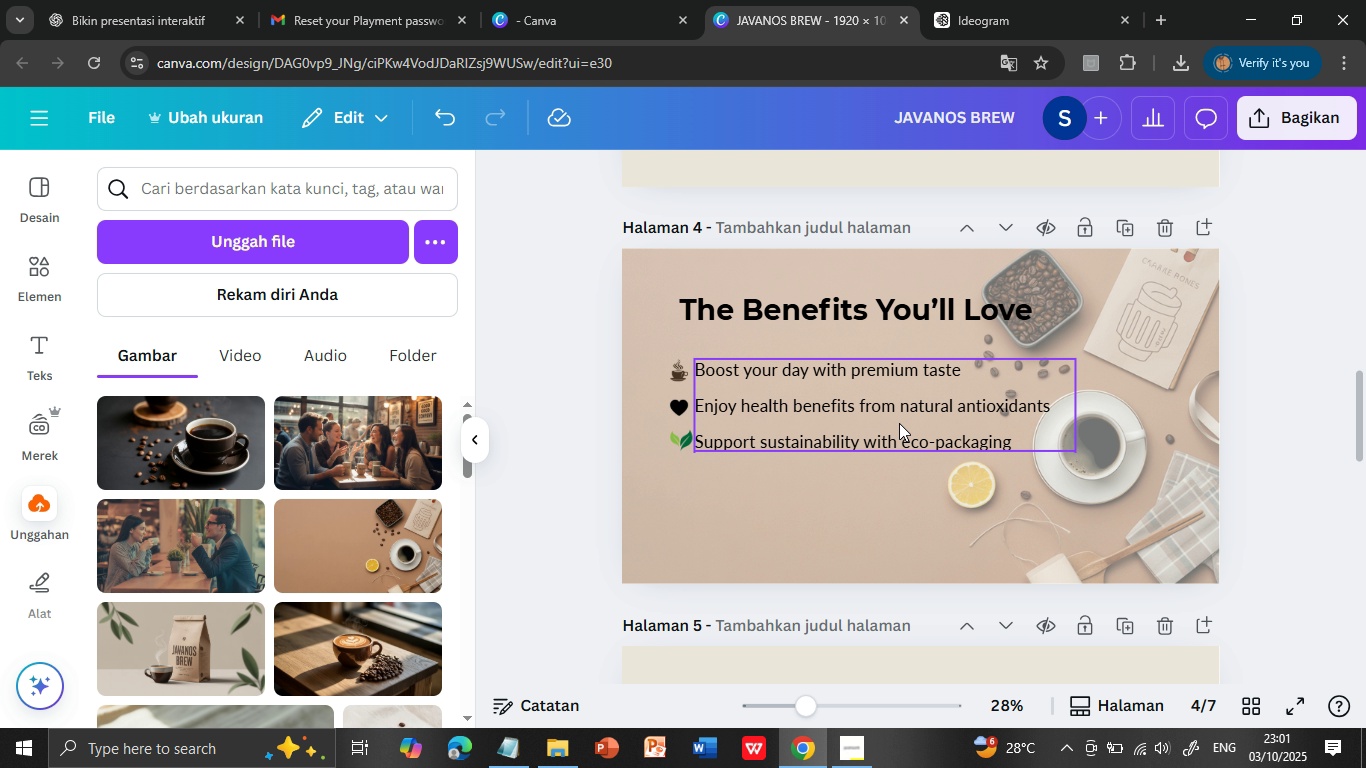 
left_click_drag(start_coordinate=[899, 423], to_coordinate=[908, 445])
 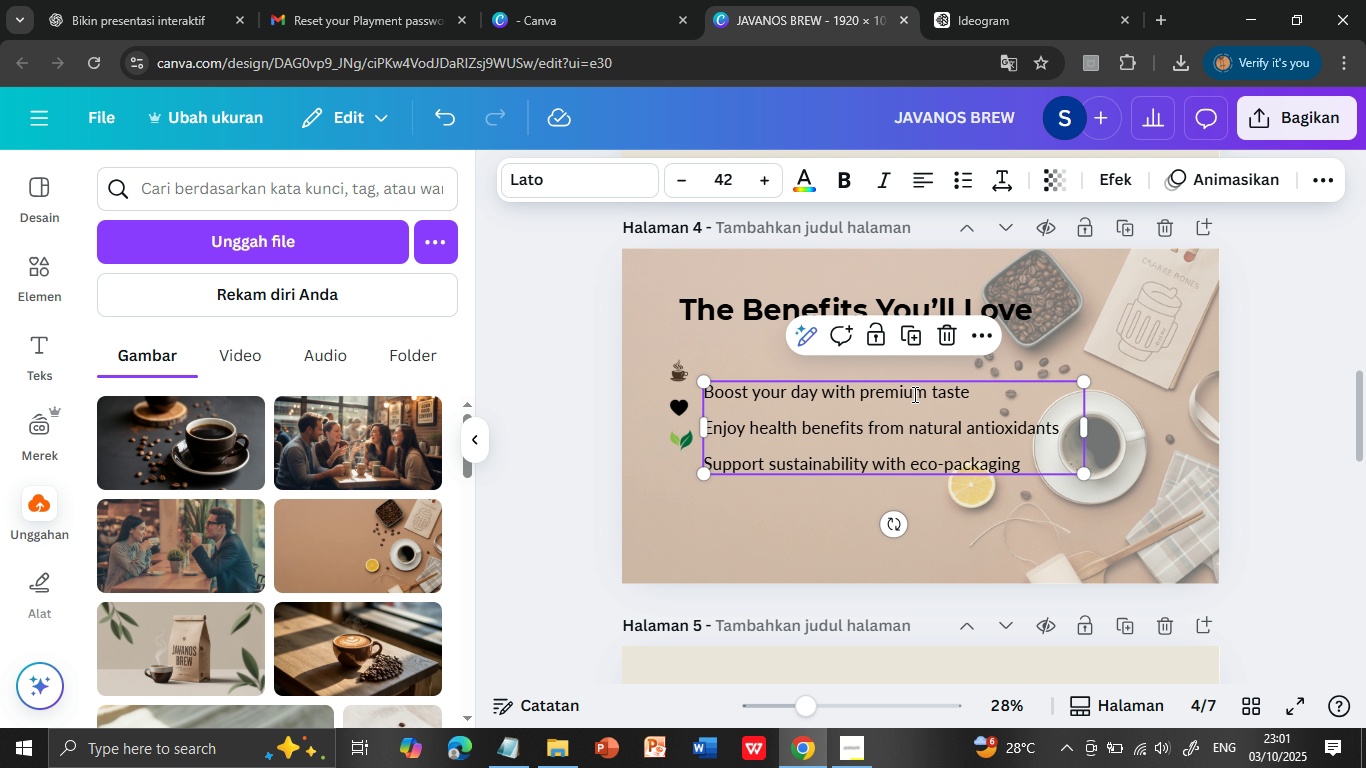 
triple_click([913, 394])
 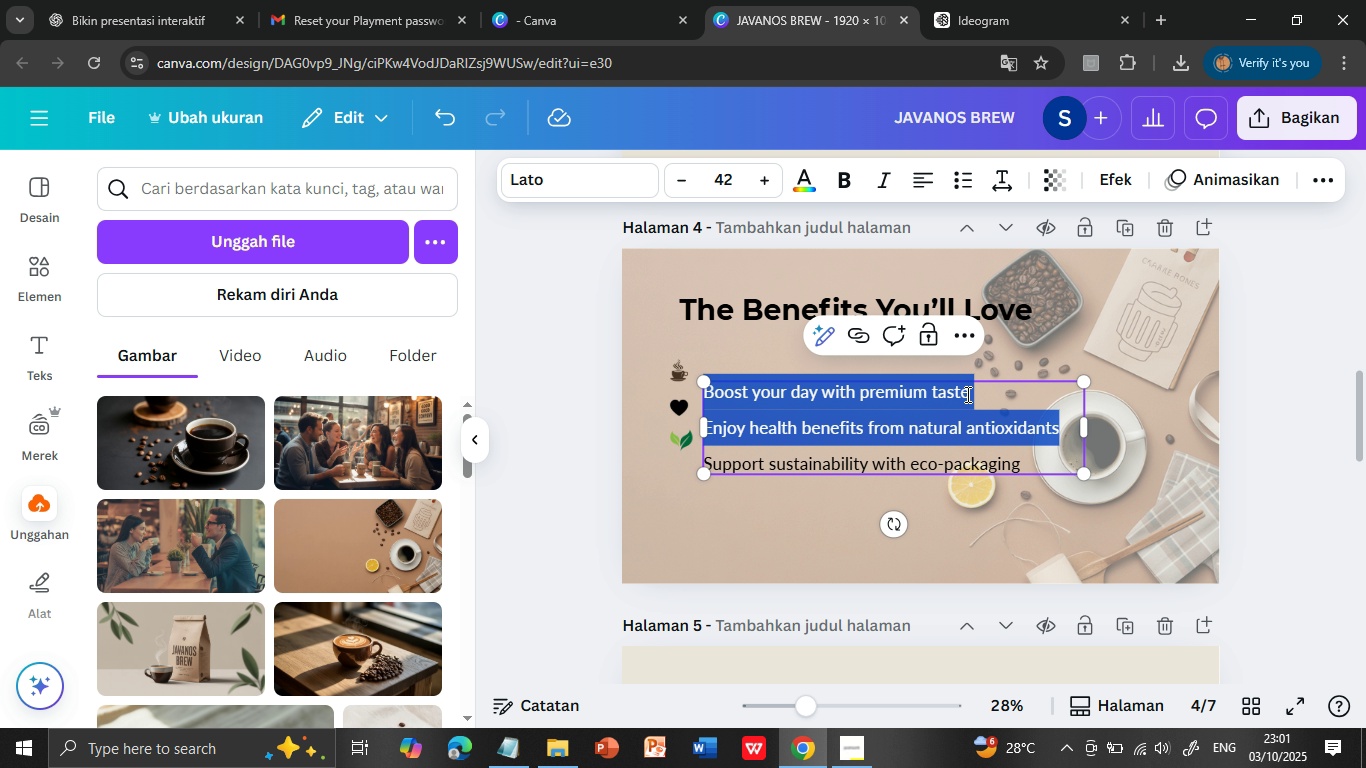 
double_click([913, 394])
 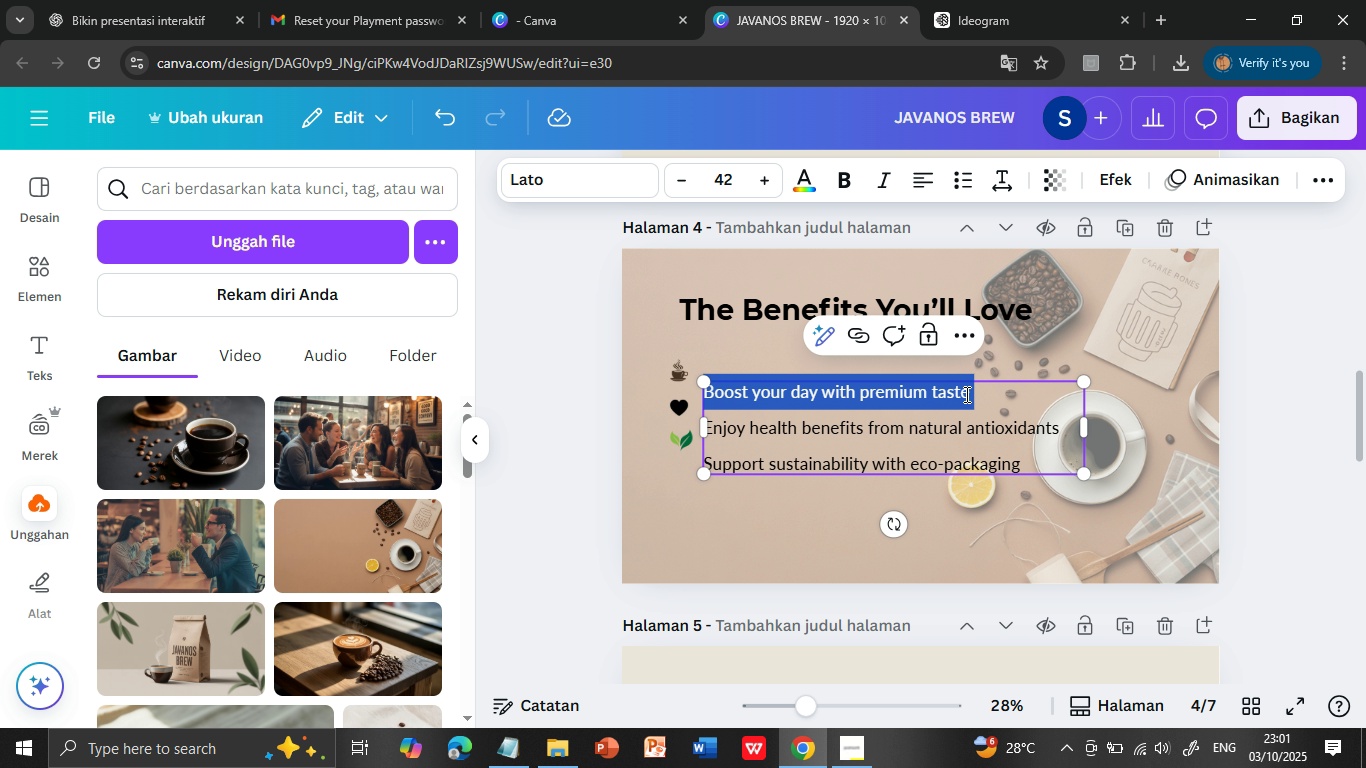 
key(Shift+ArrowDown)
 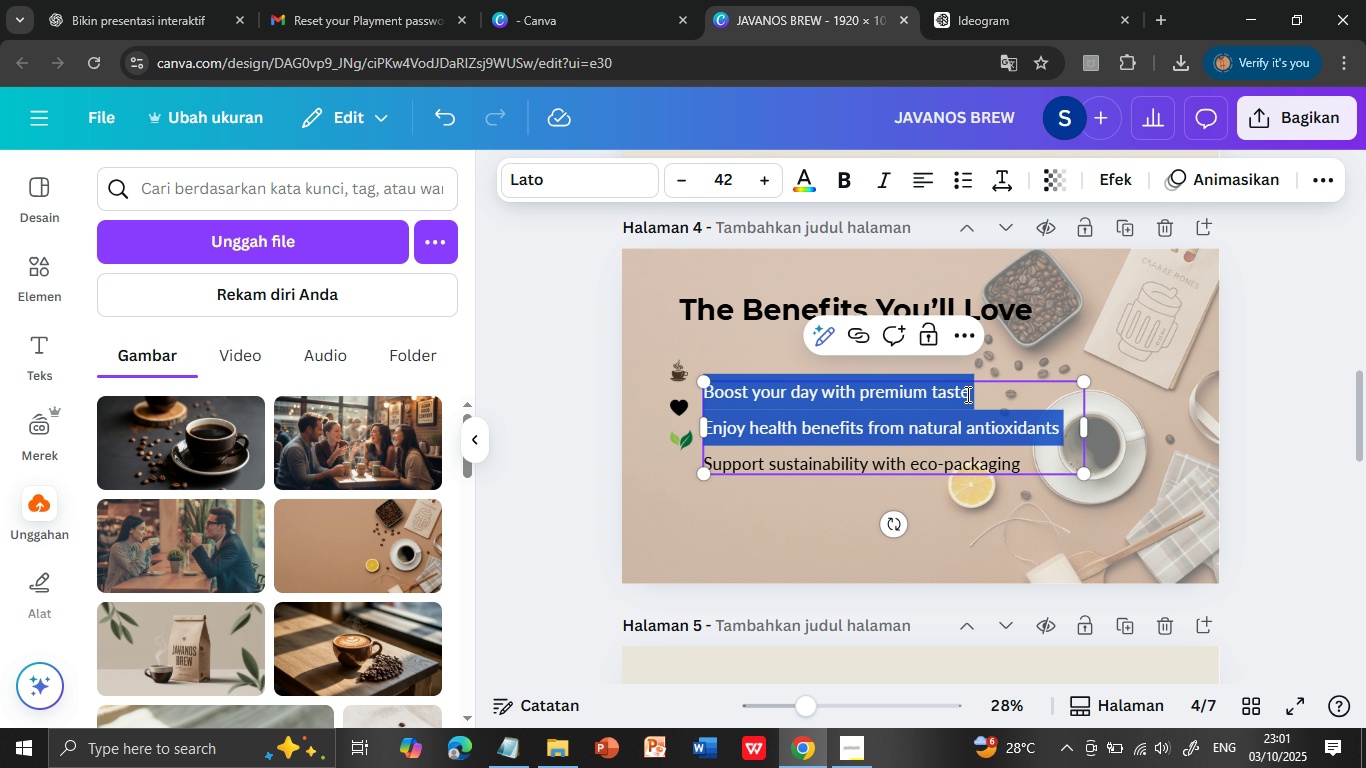 
key(Shift+ArrowDown)
 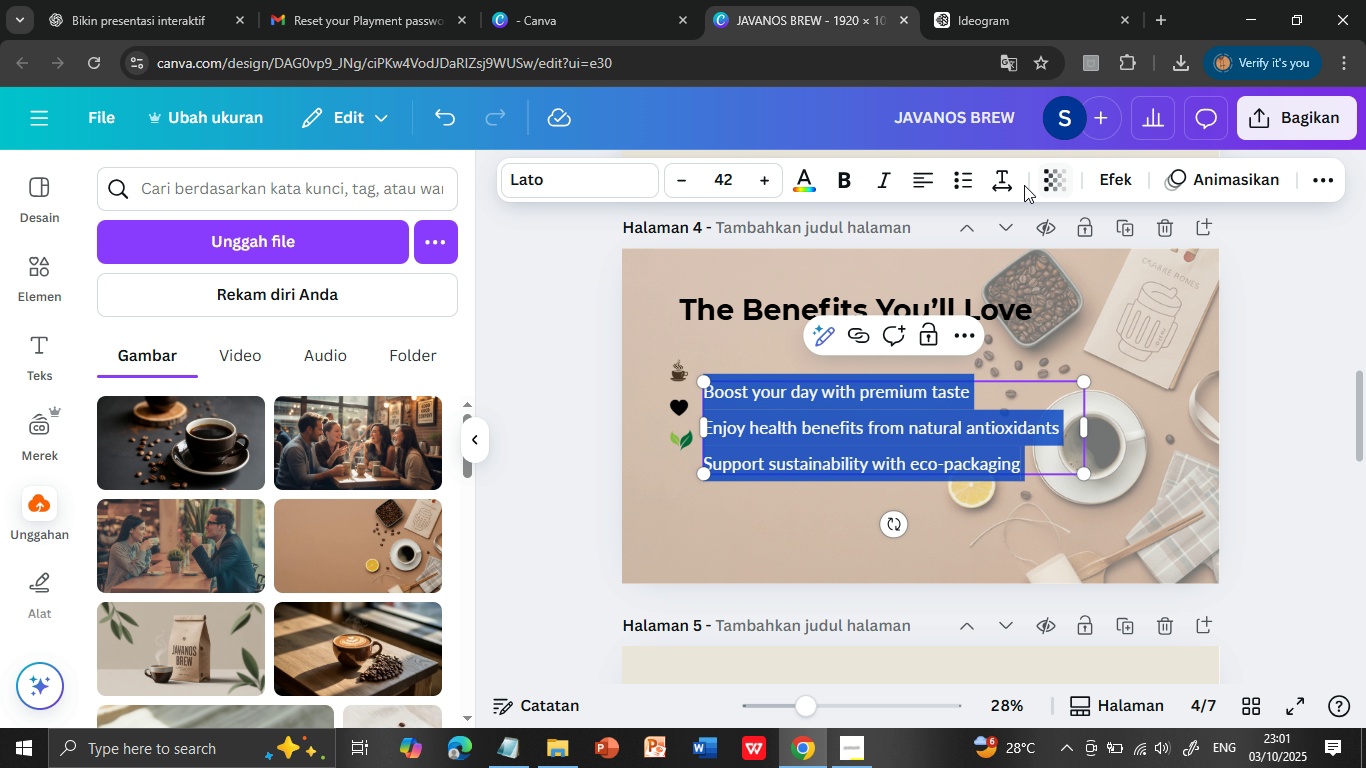 
left_click([1008, 179])
 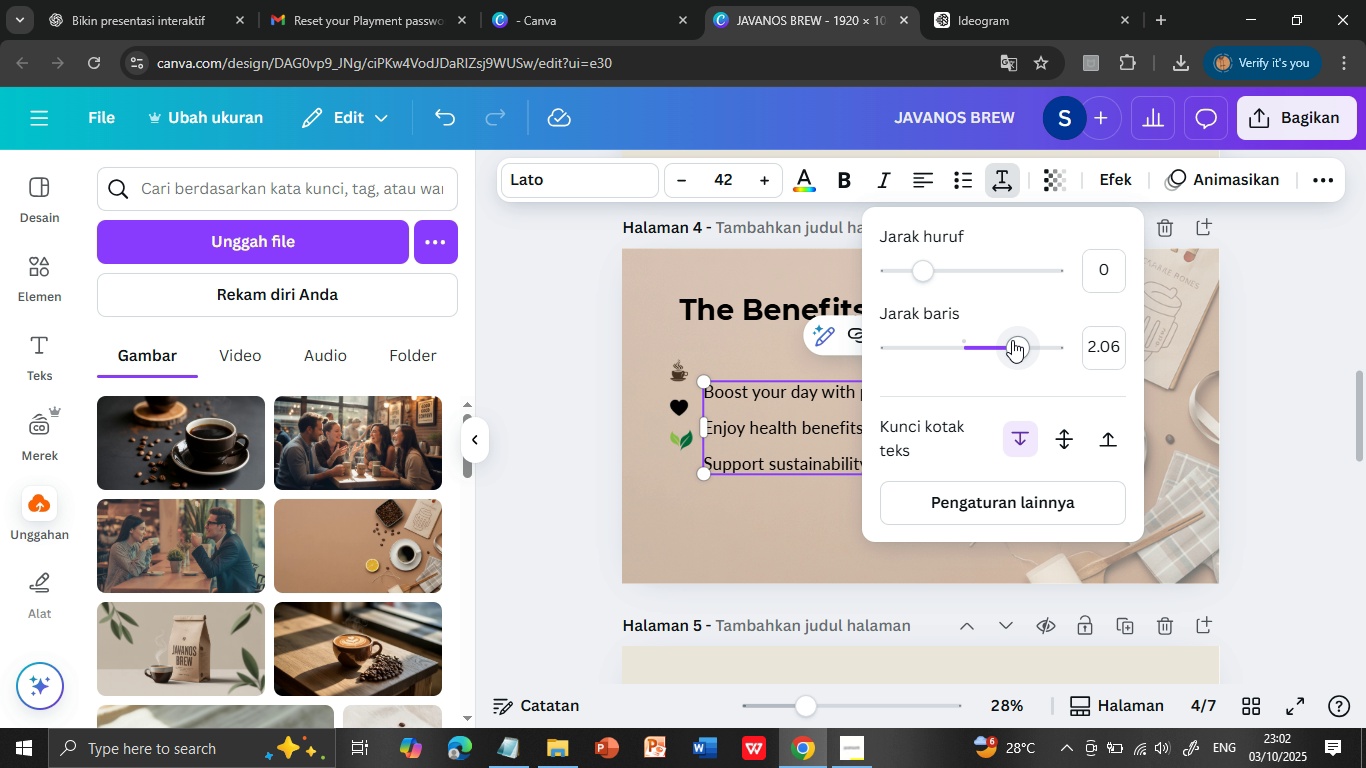 
left_click_drag(start_coordinate=[1014, 340], to_coordinate=[1037, 343])
 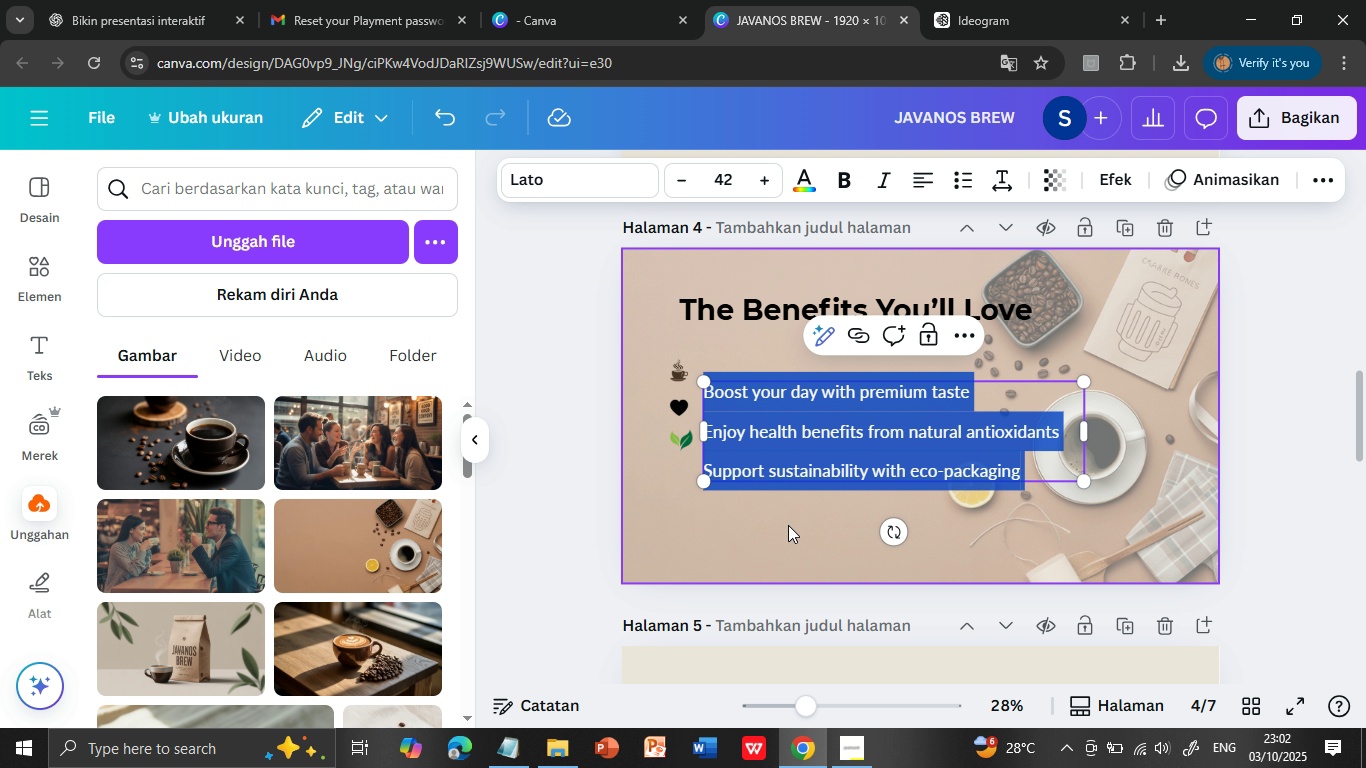 
left_click([786, 528])
 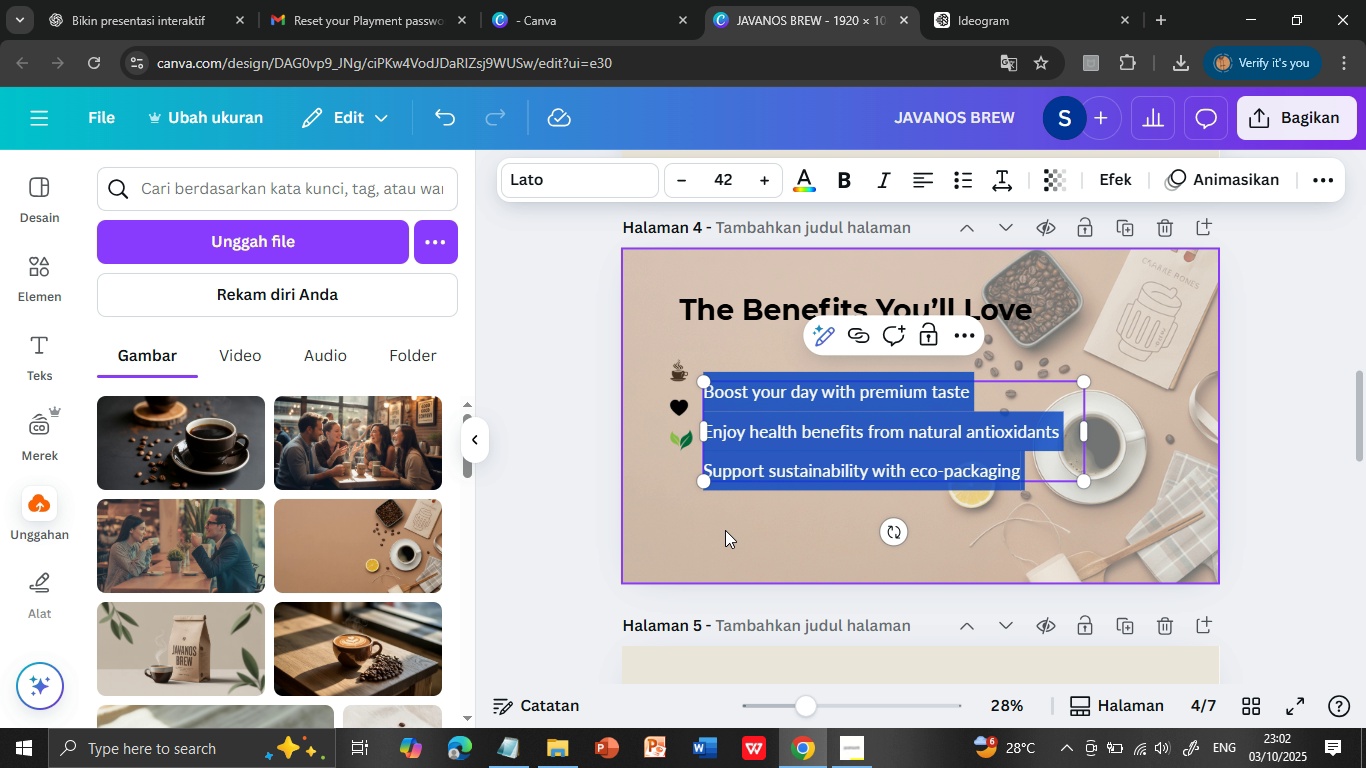 
left_click([725, 530])
 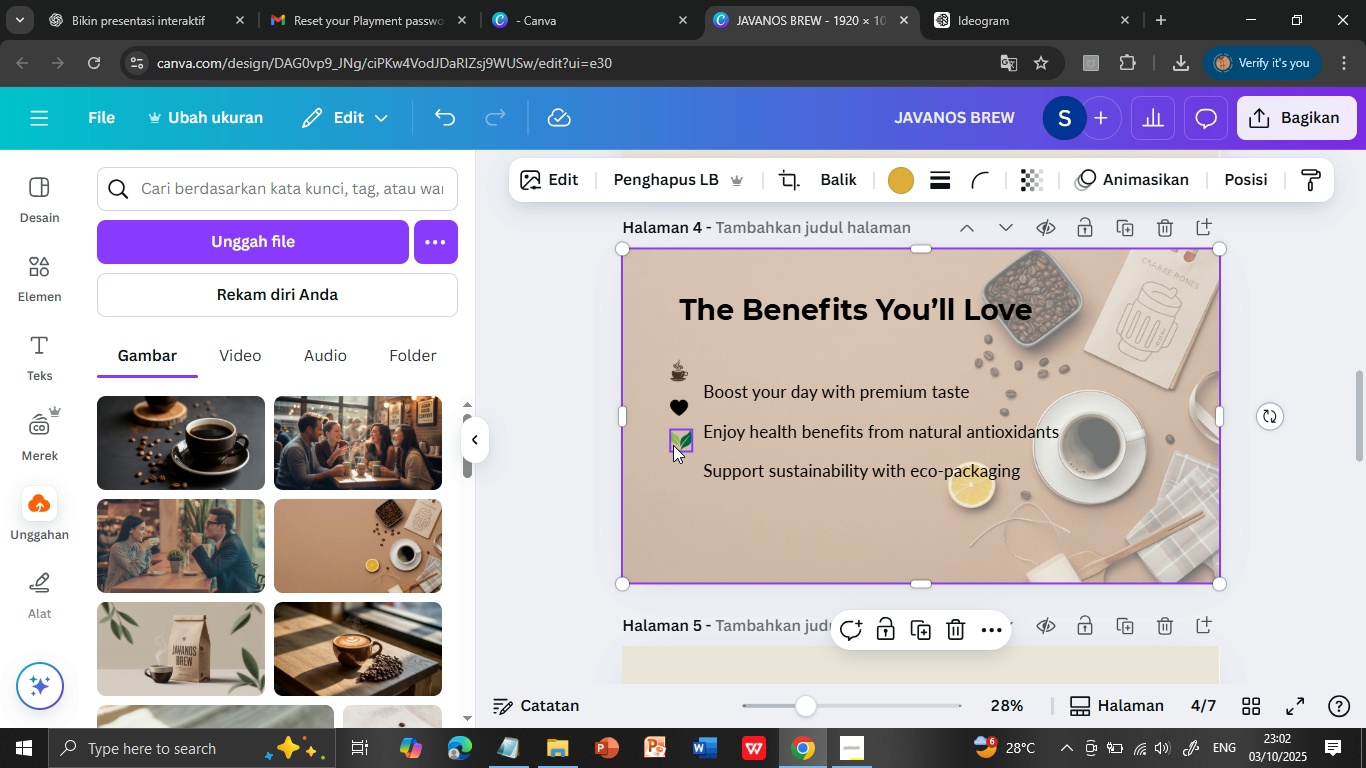 
left_click_drag(start_coordinate=[673, 445], to_coordinate=[674, 471])
 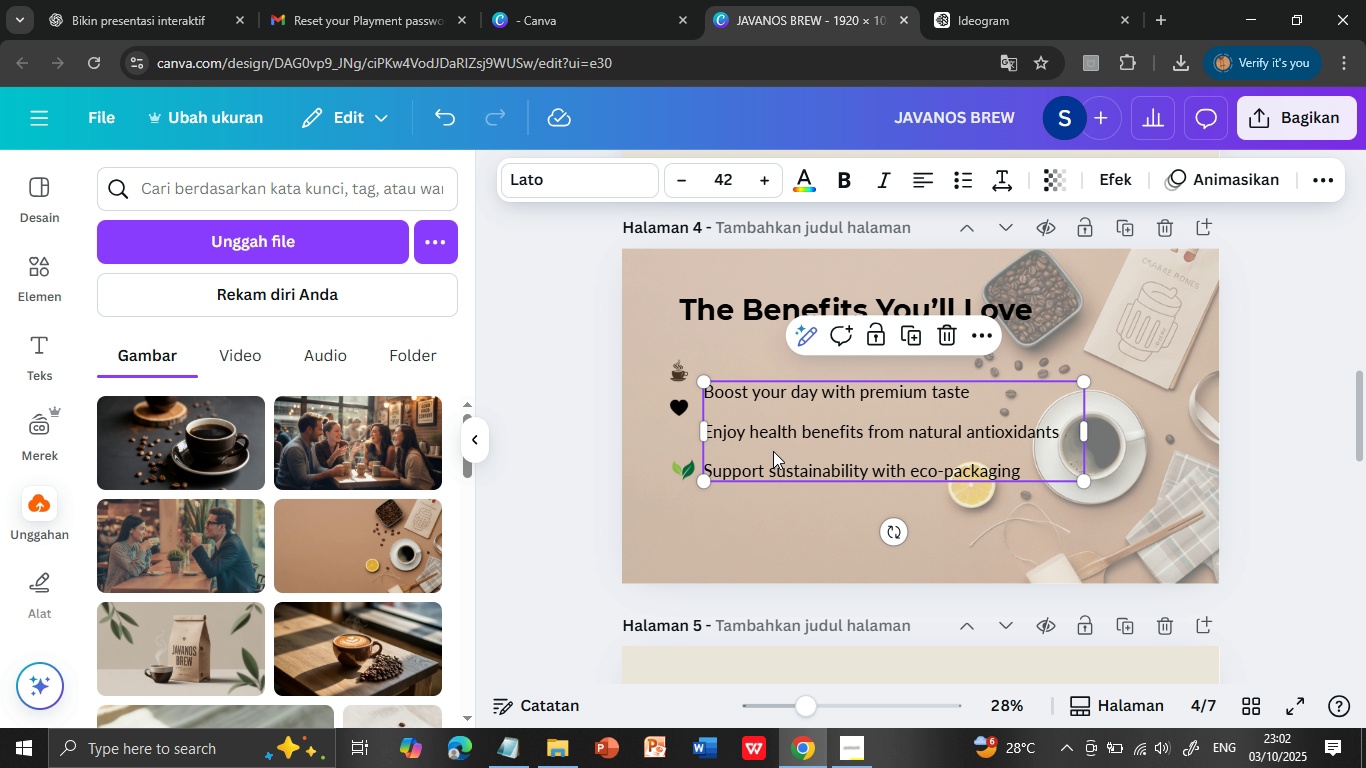 
left_click([772, 451])
 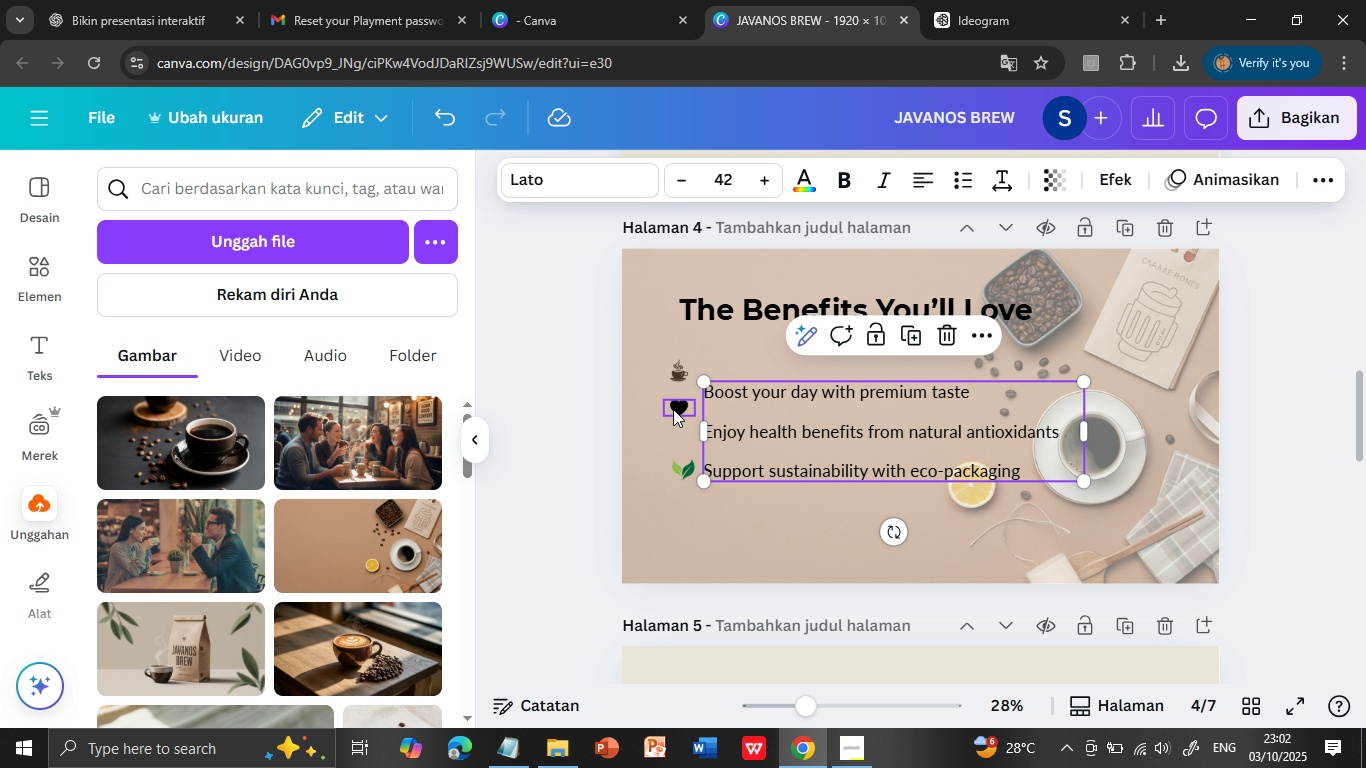 
left_click([673, 409])
 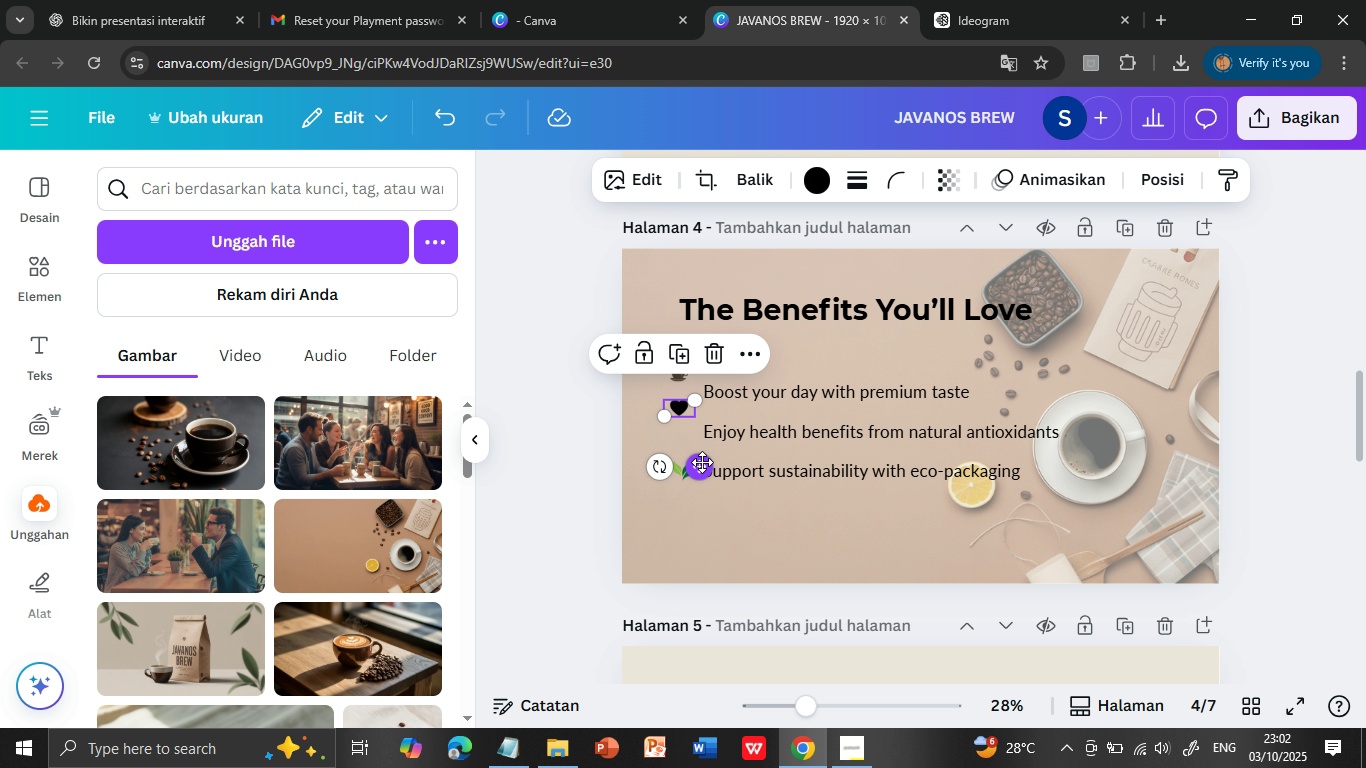 
left_click_drag(start_coordinate=[702, 462], to_coordinate=[706, 481])
 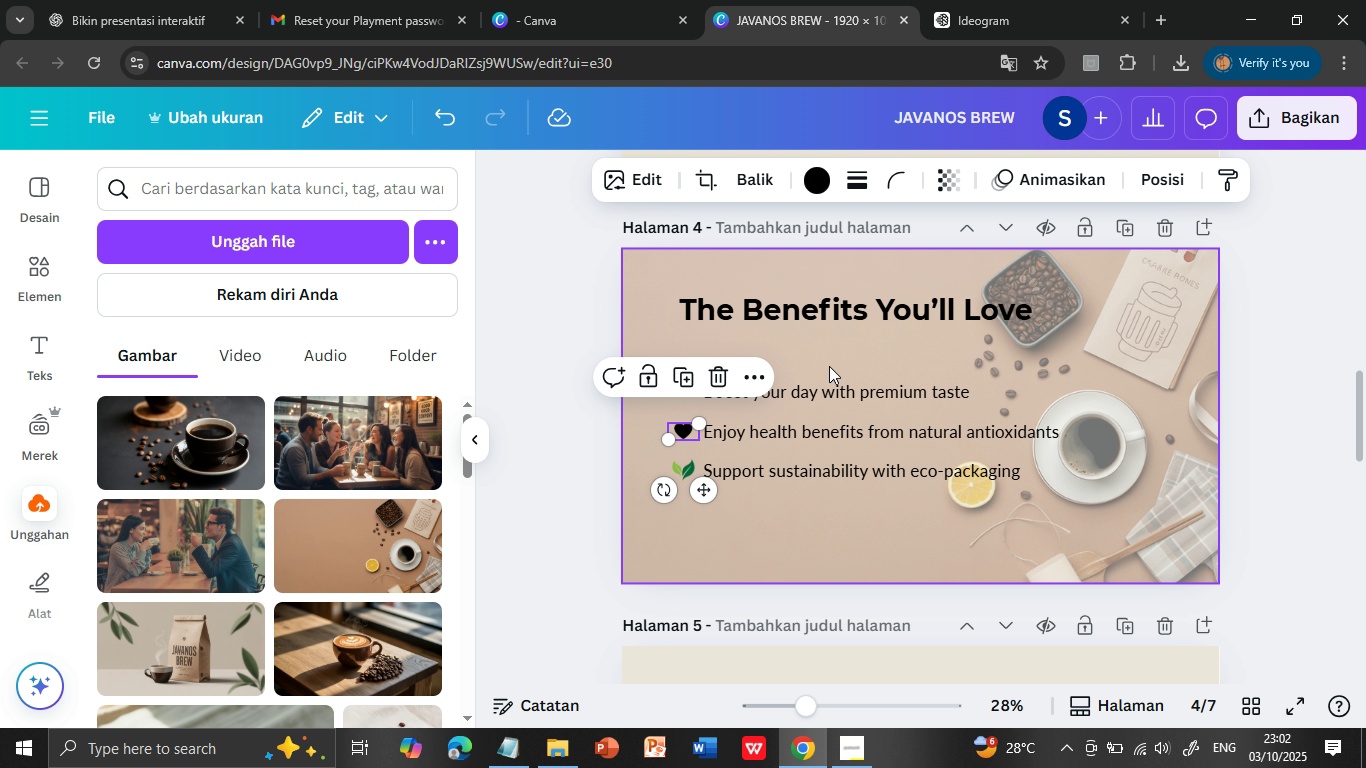 
left_click([829, 366])
 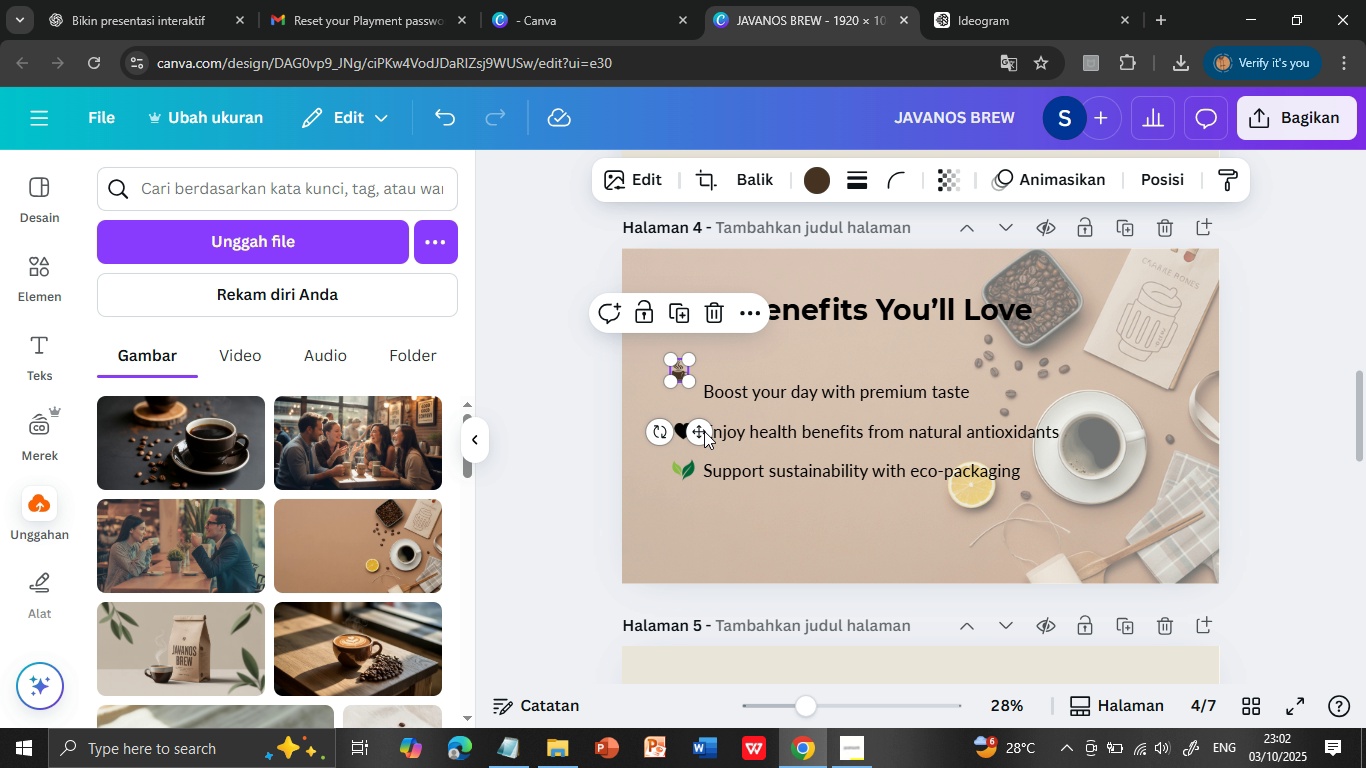 
left_click([680, 370])
 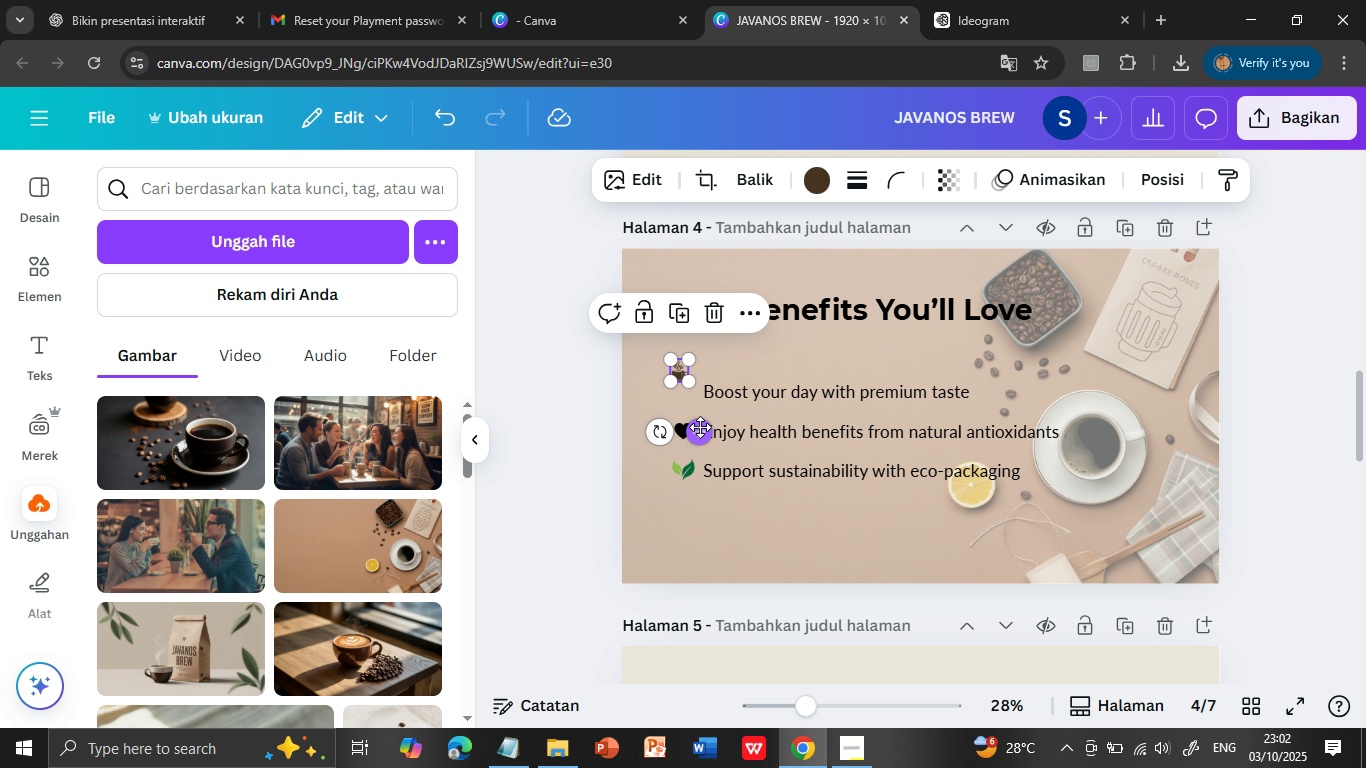 
left_click_drag(start_coordinate=[699, 426], to_coordinate=[701, 445])
 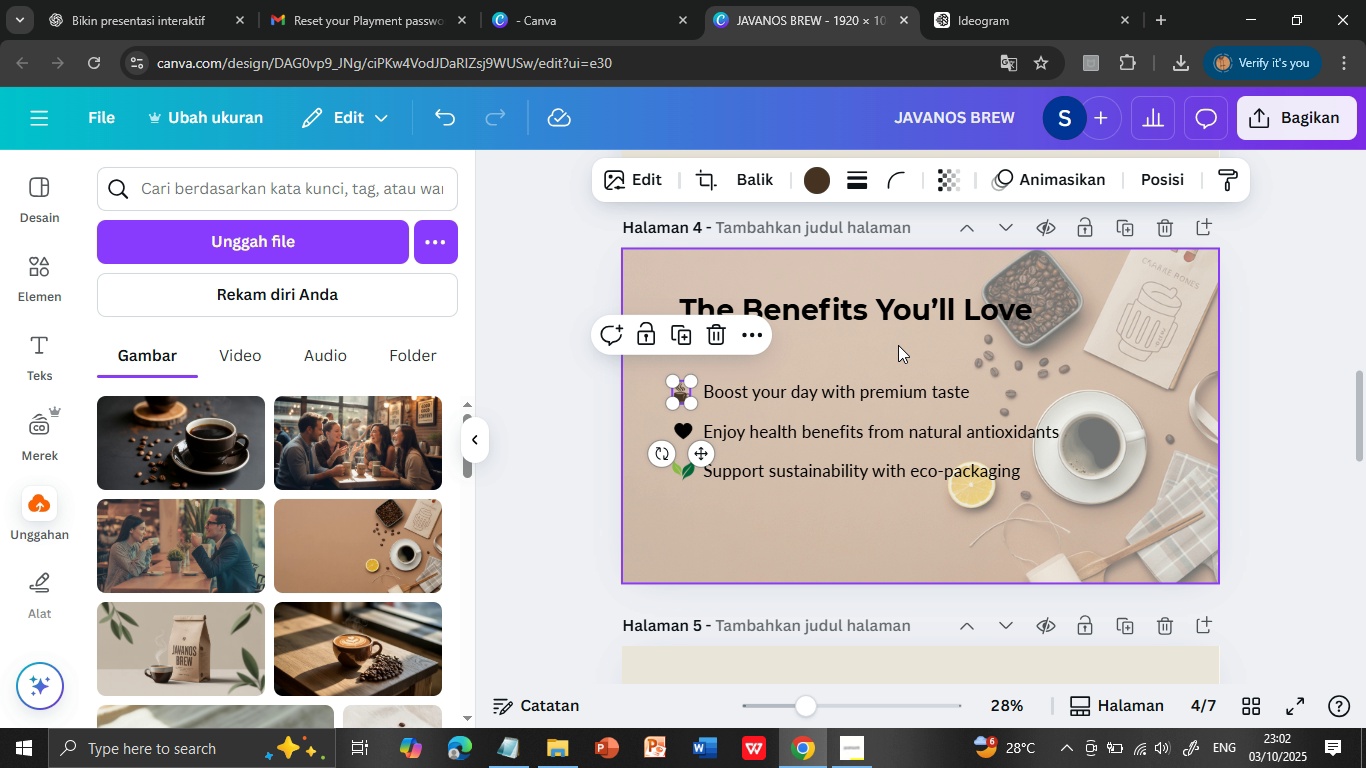 
left_click([898, 345])
 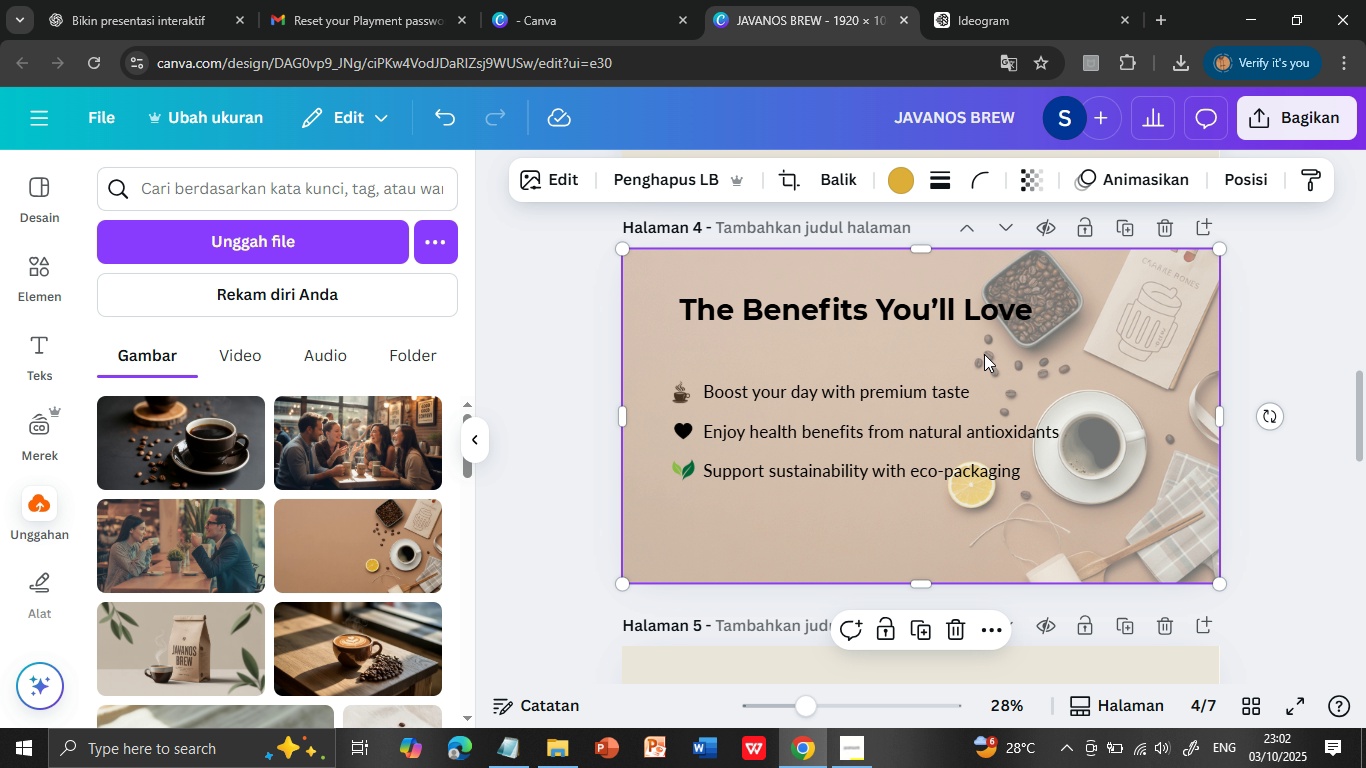 
left_click([965, 312])
 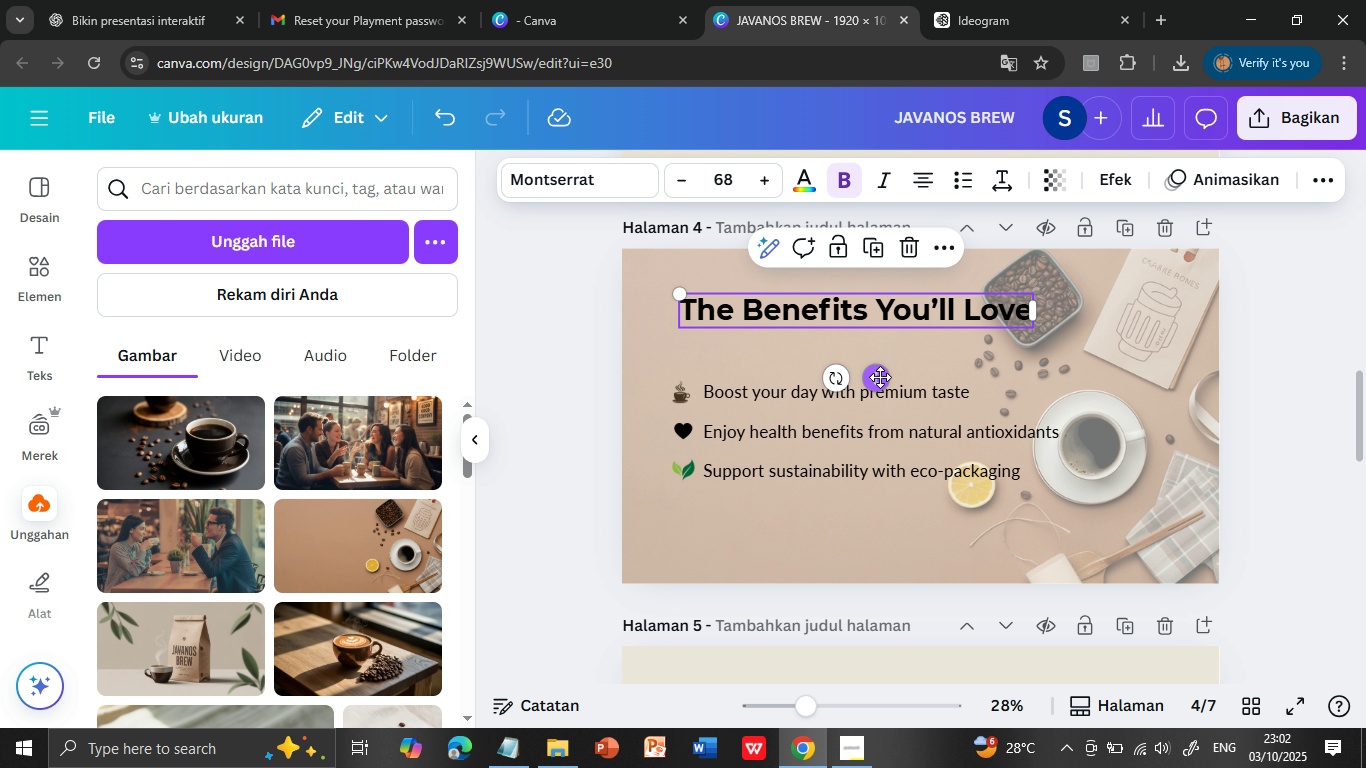 
left_click_drag(start_coordinate=[880, 377], to_coordinate=[891, 391])
 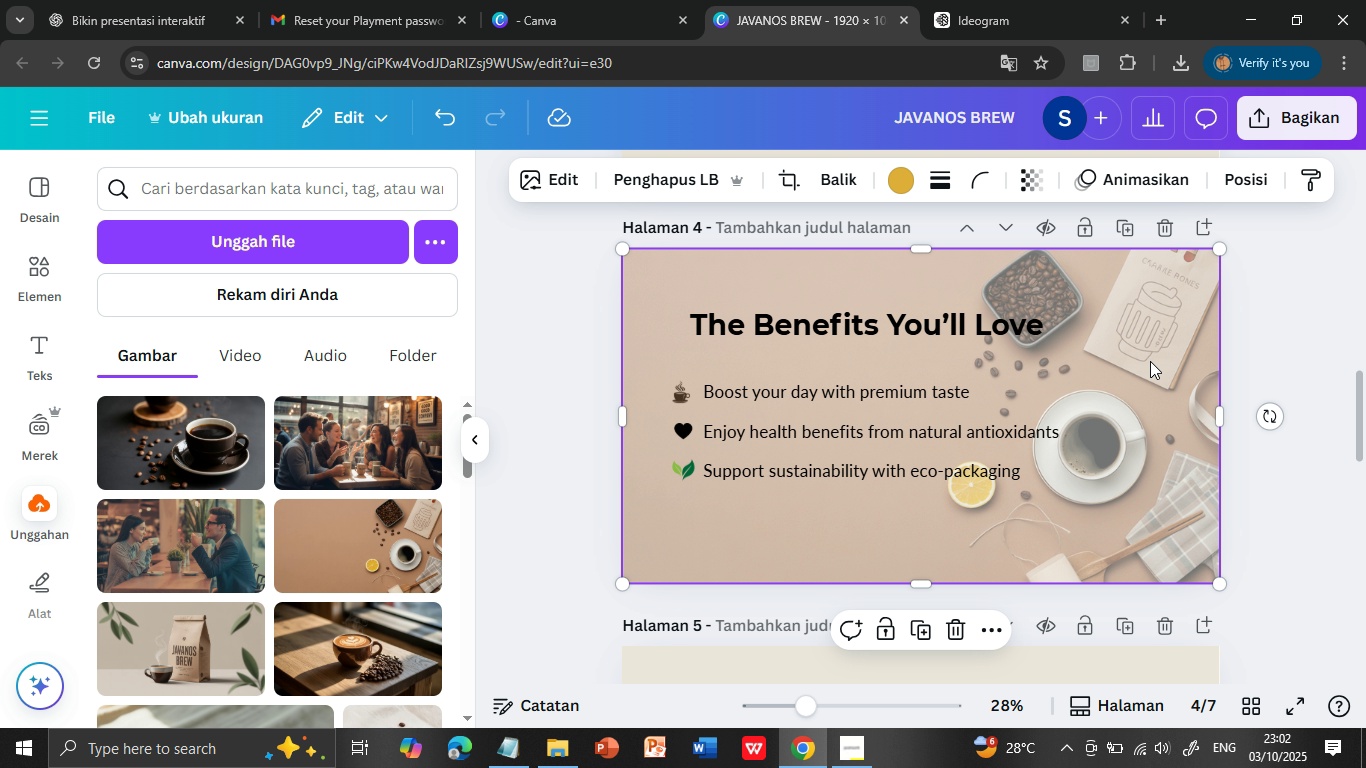 
left_click([1150, 361])
 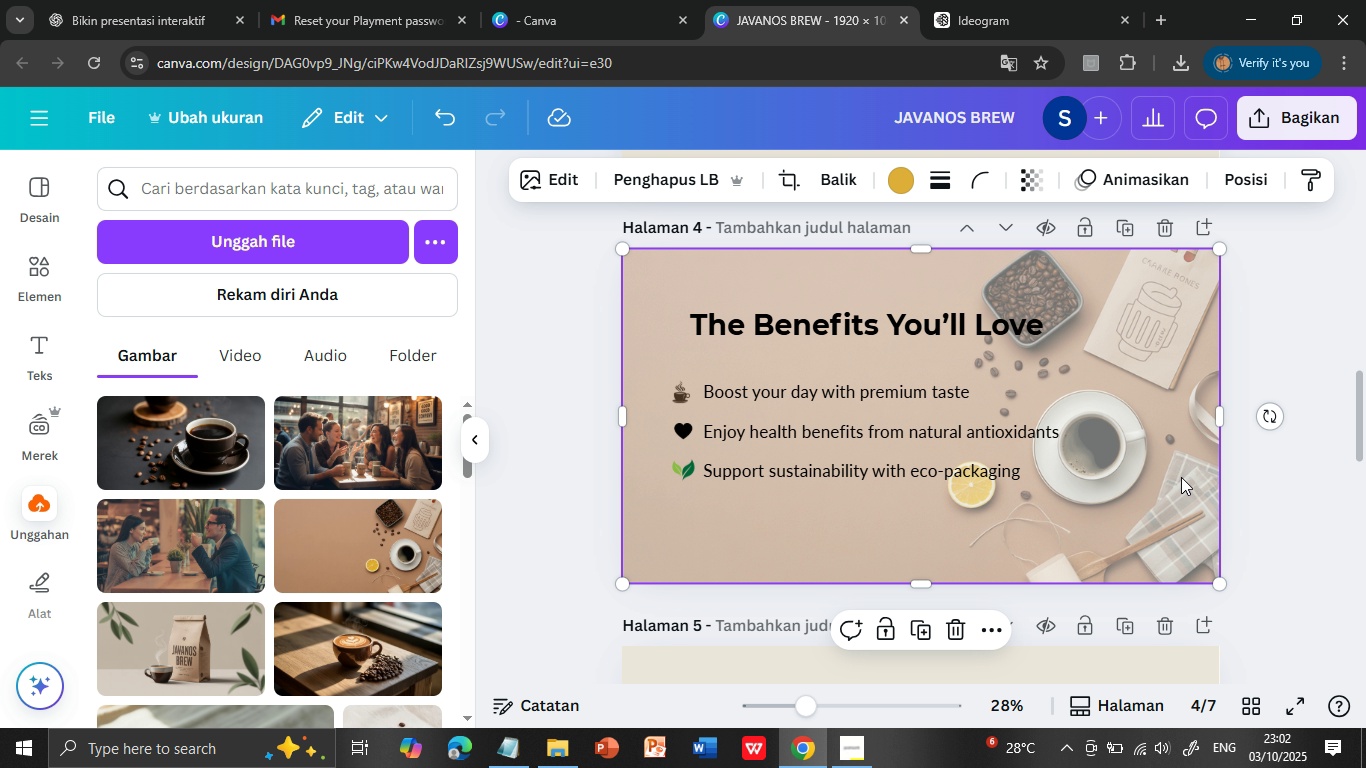 
scroll: coordinate [1181, 477], scroll_direction: up, amount: 5.0
 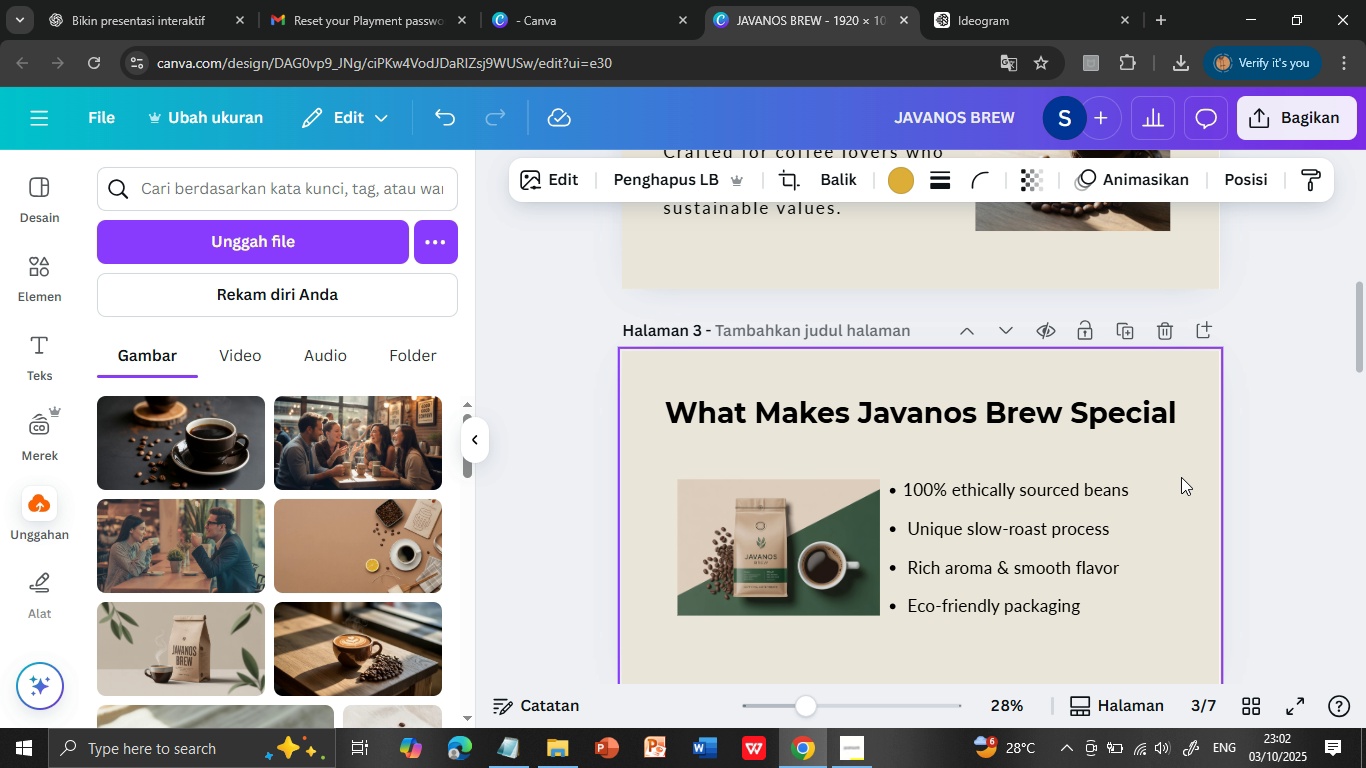 
scroll: coordinate [1184, 477], scroll_direction: down, amount: 5.0
 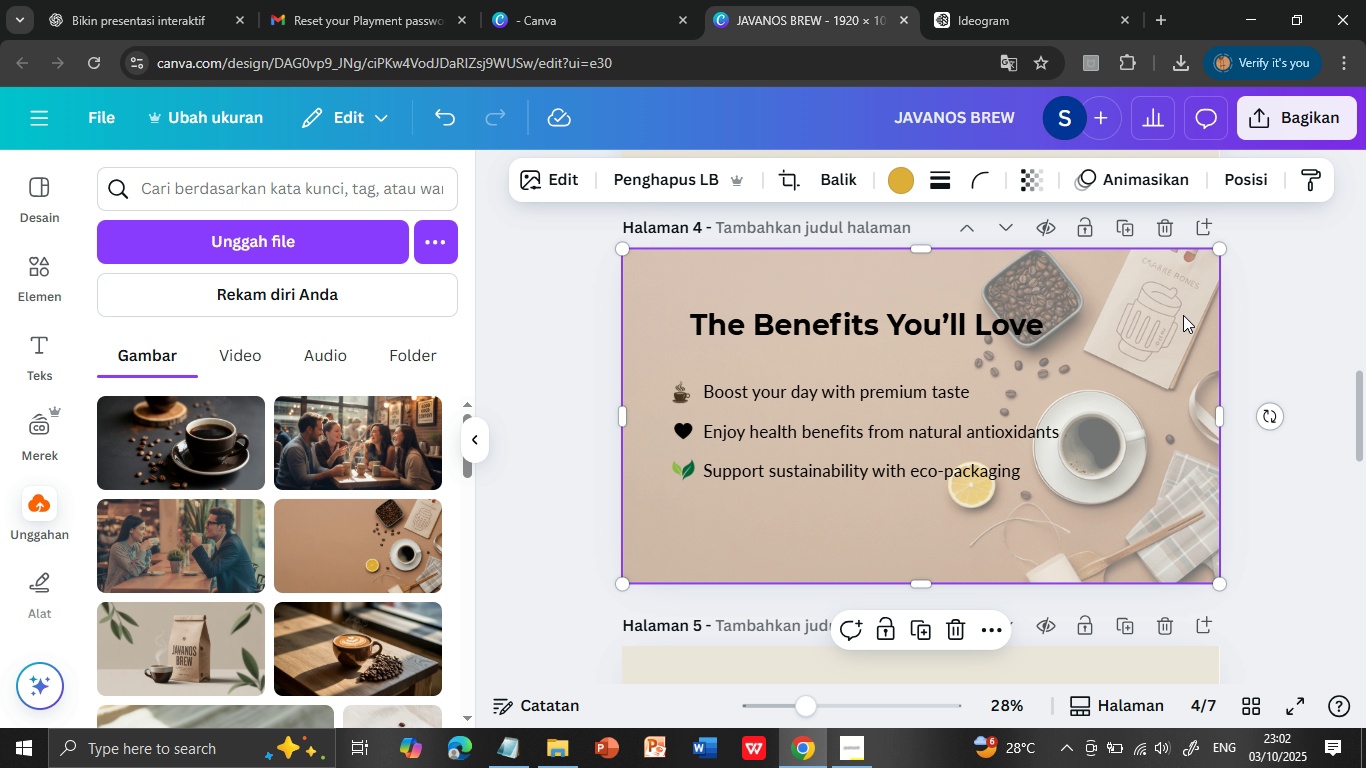 
left_click([1183, 315])
 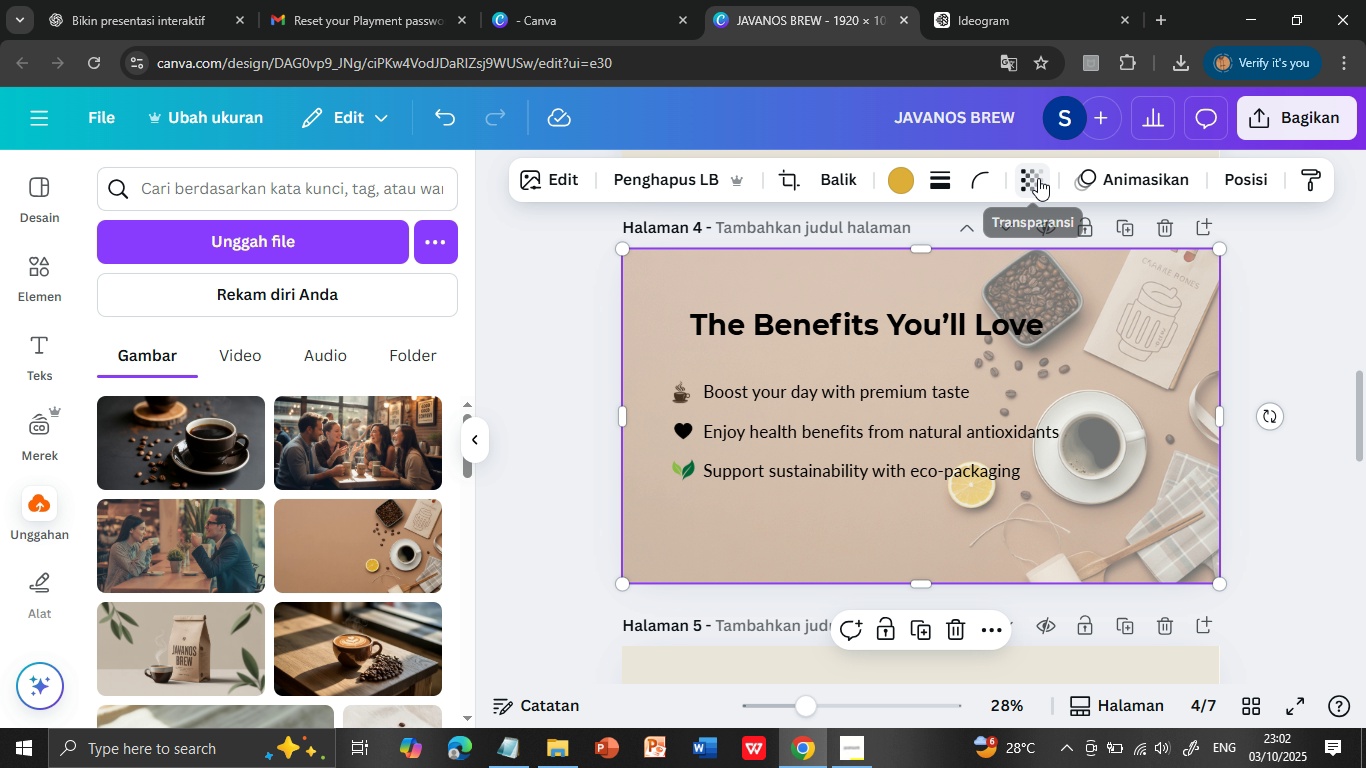 
left_click([1038, 178])
 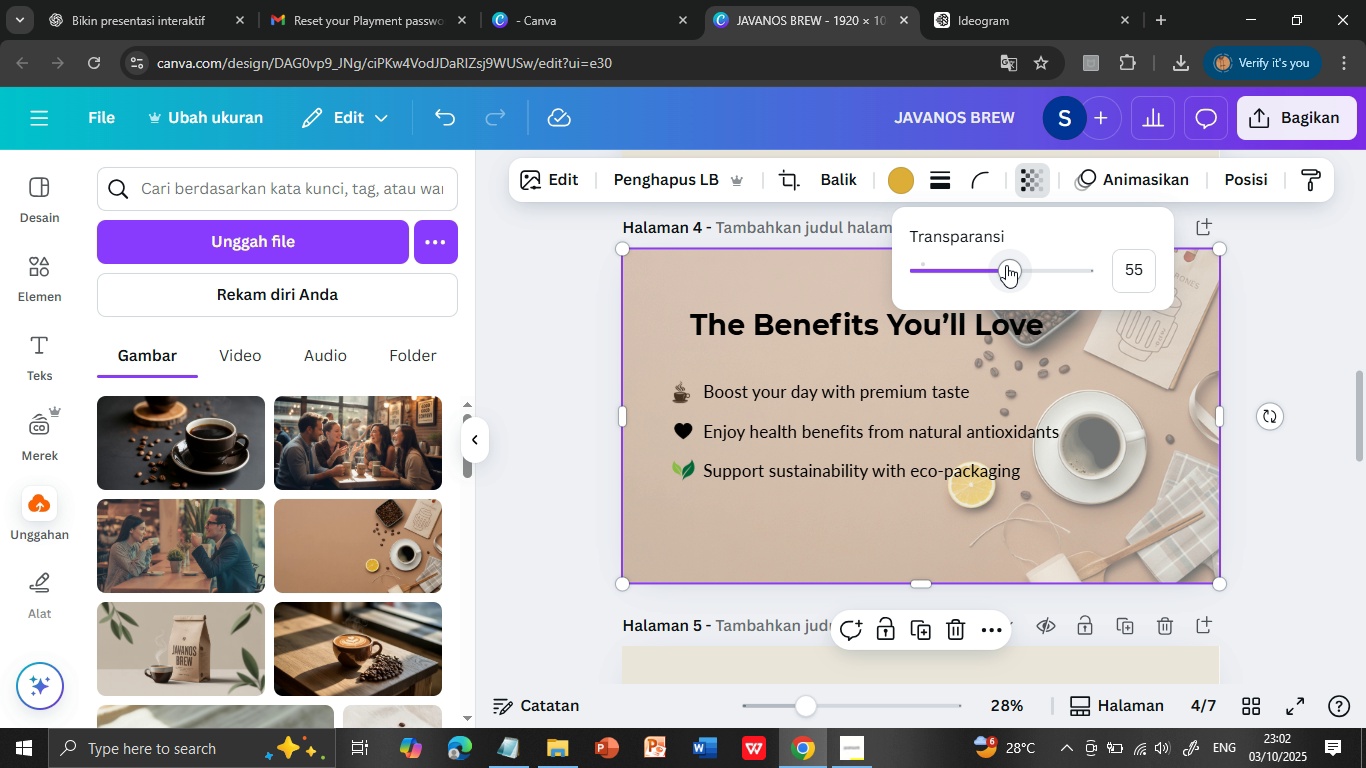 
left_click_drag(start_coordinate=[1006, 265], to_coordinate=[992, 269])
 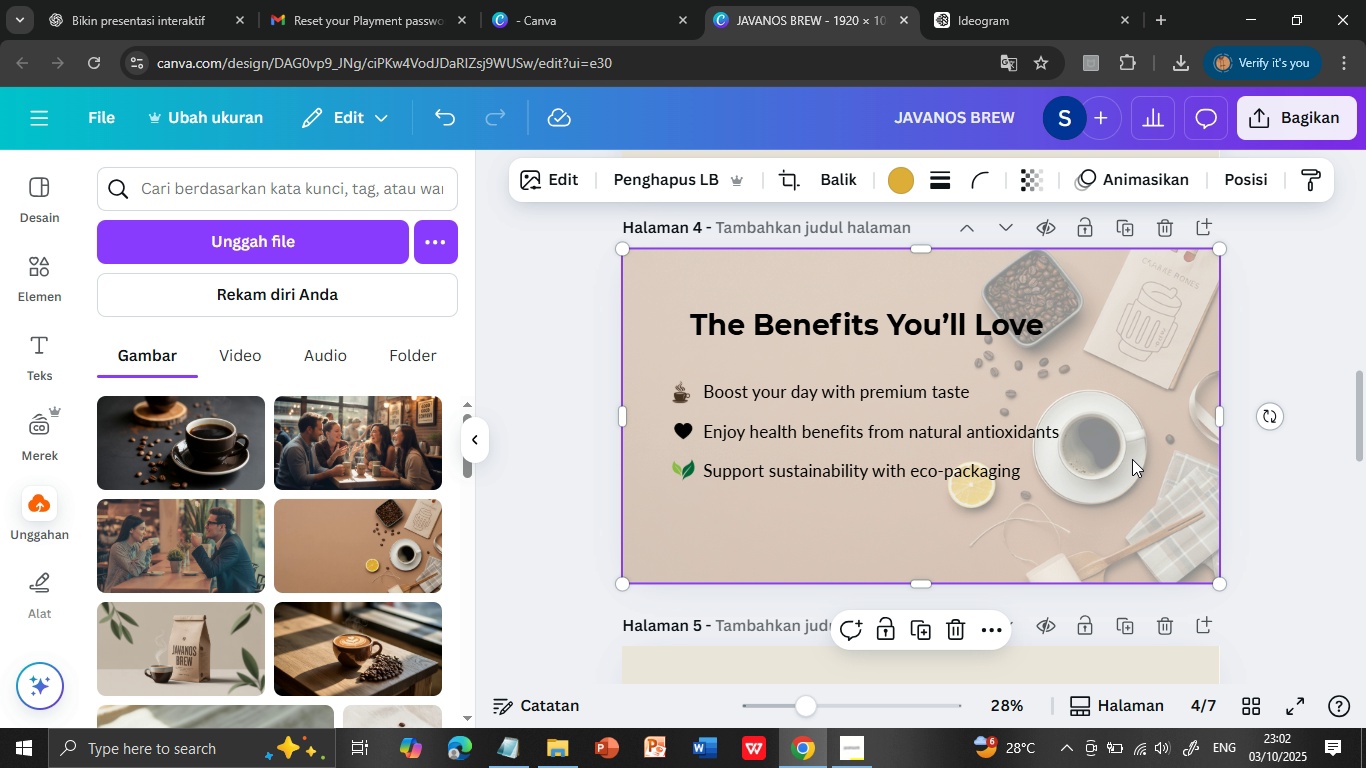 
left_click([1132, 459])
 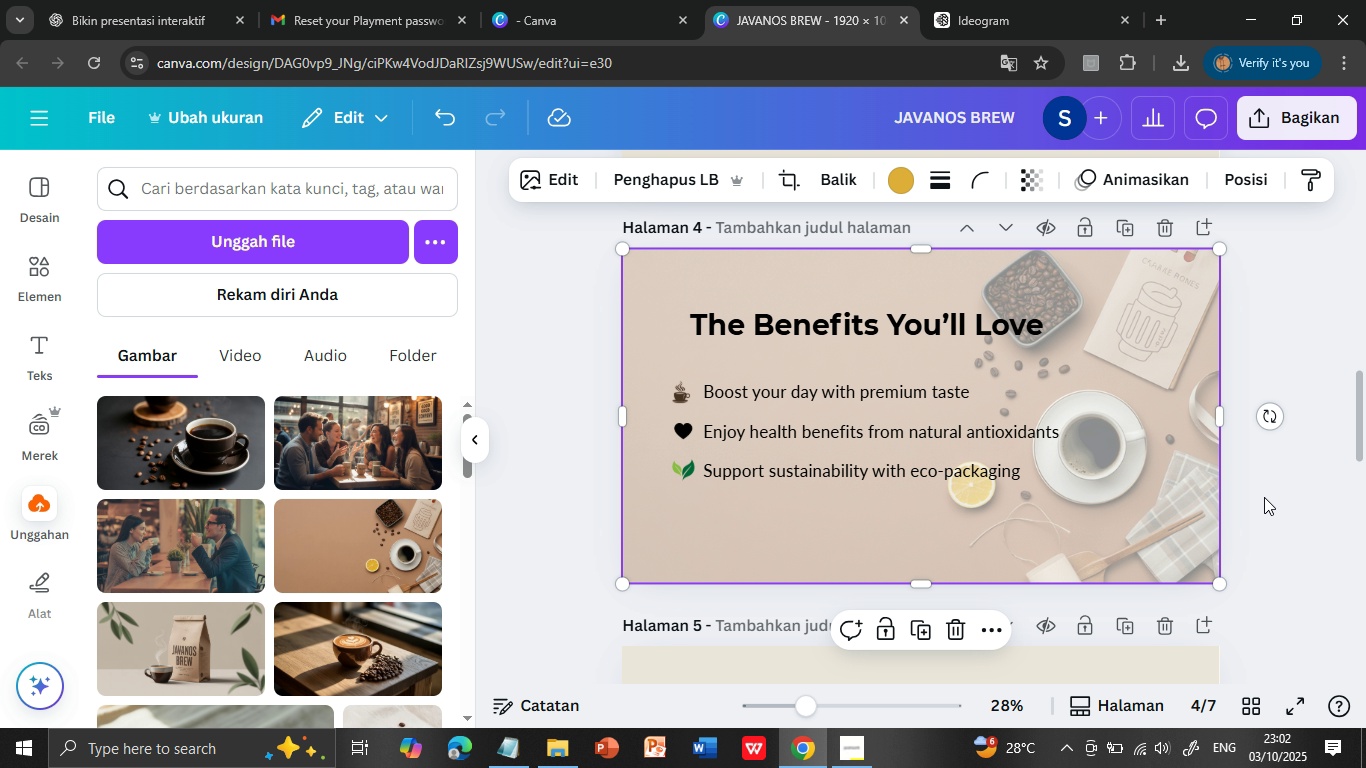 
left_click([1264, 497])
 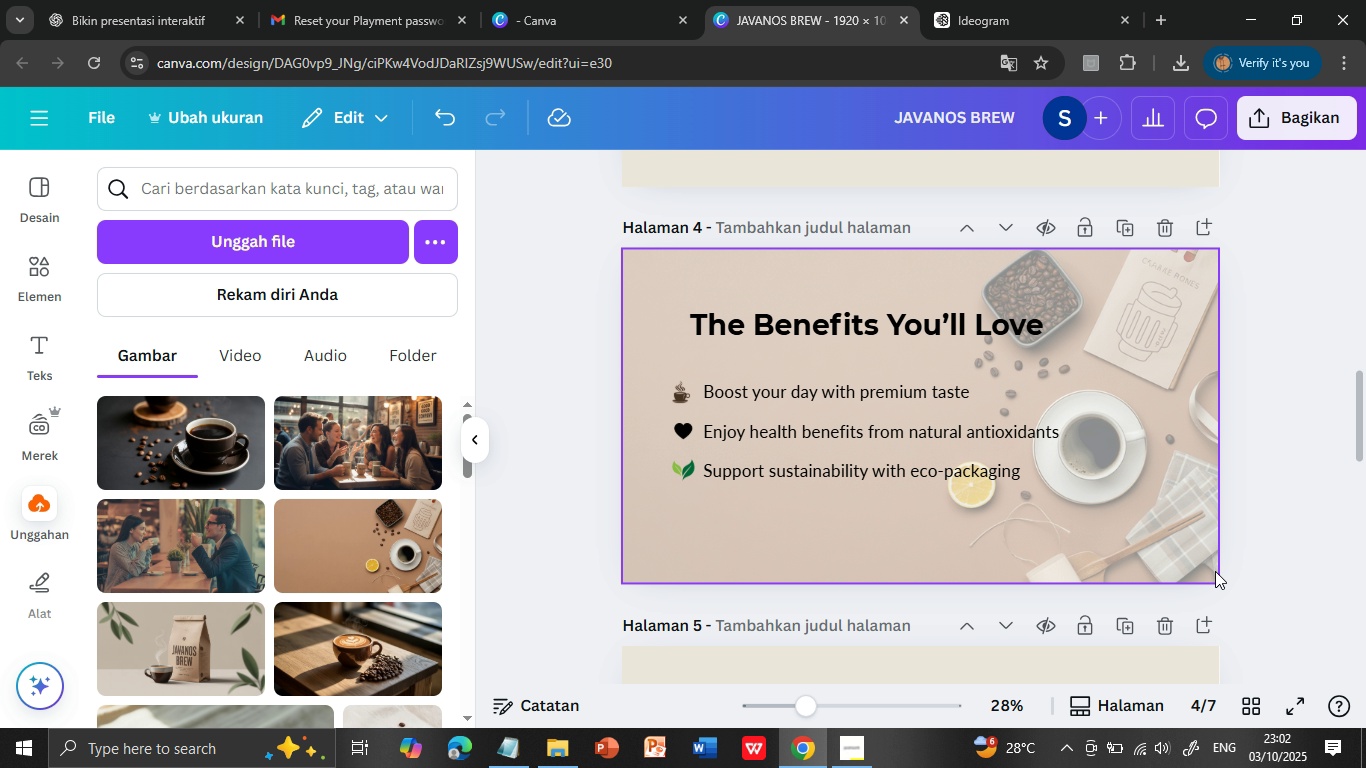 
scroll: coordinate [1215, 571], scroll_direction: down, amount: 4.0
 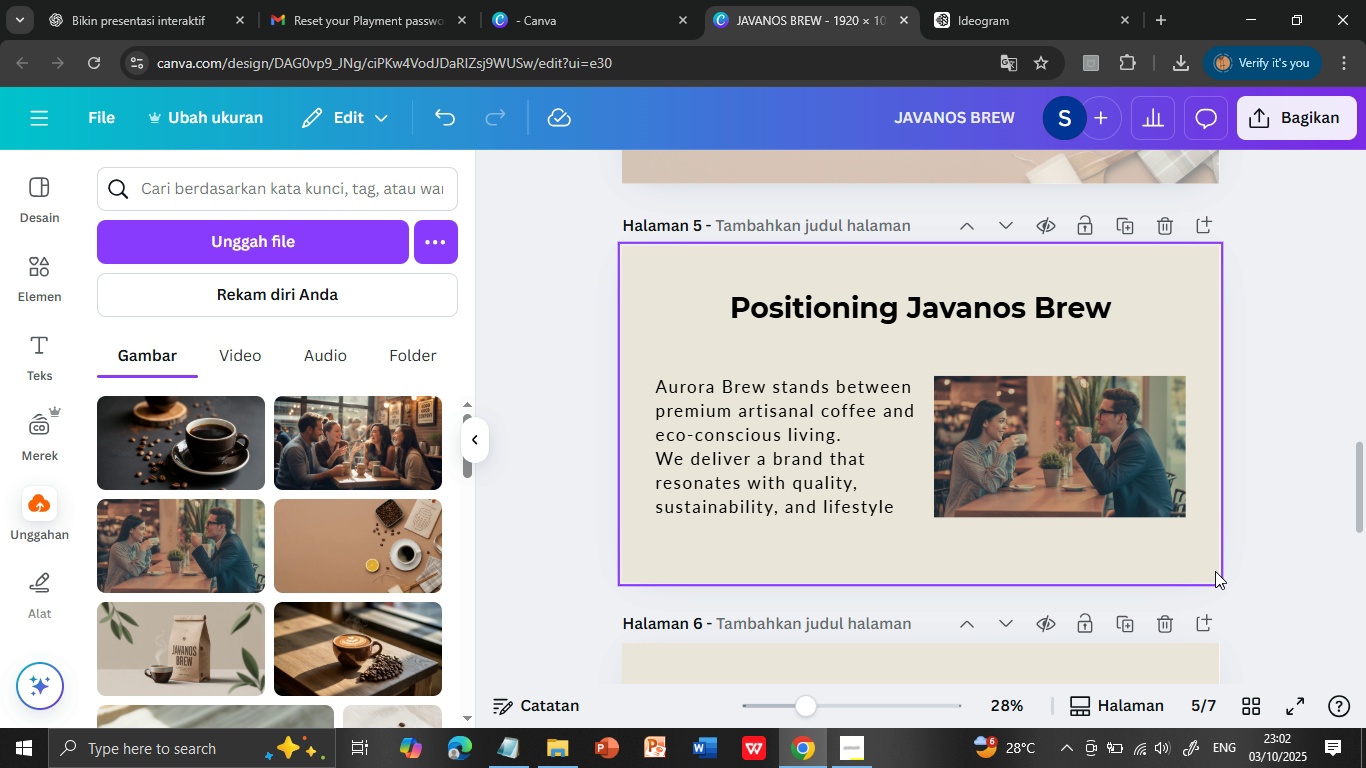 
wait(10.03)
 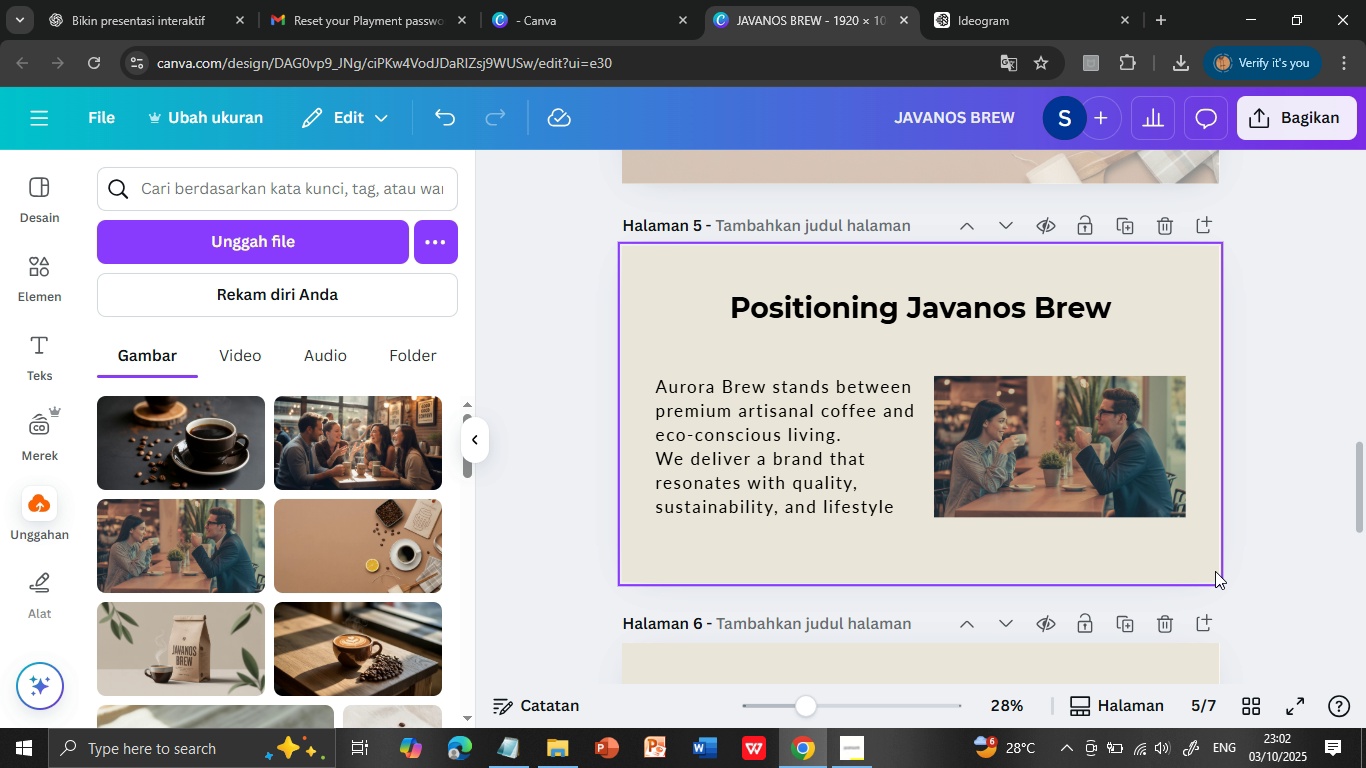 
scroll: coordinate [1215, 571], scroll_direction: down, amount: 6.0
 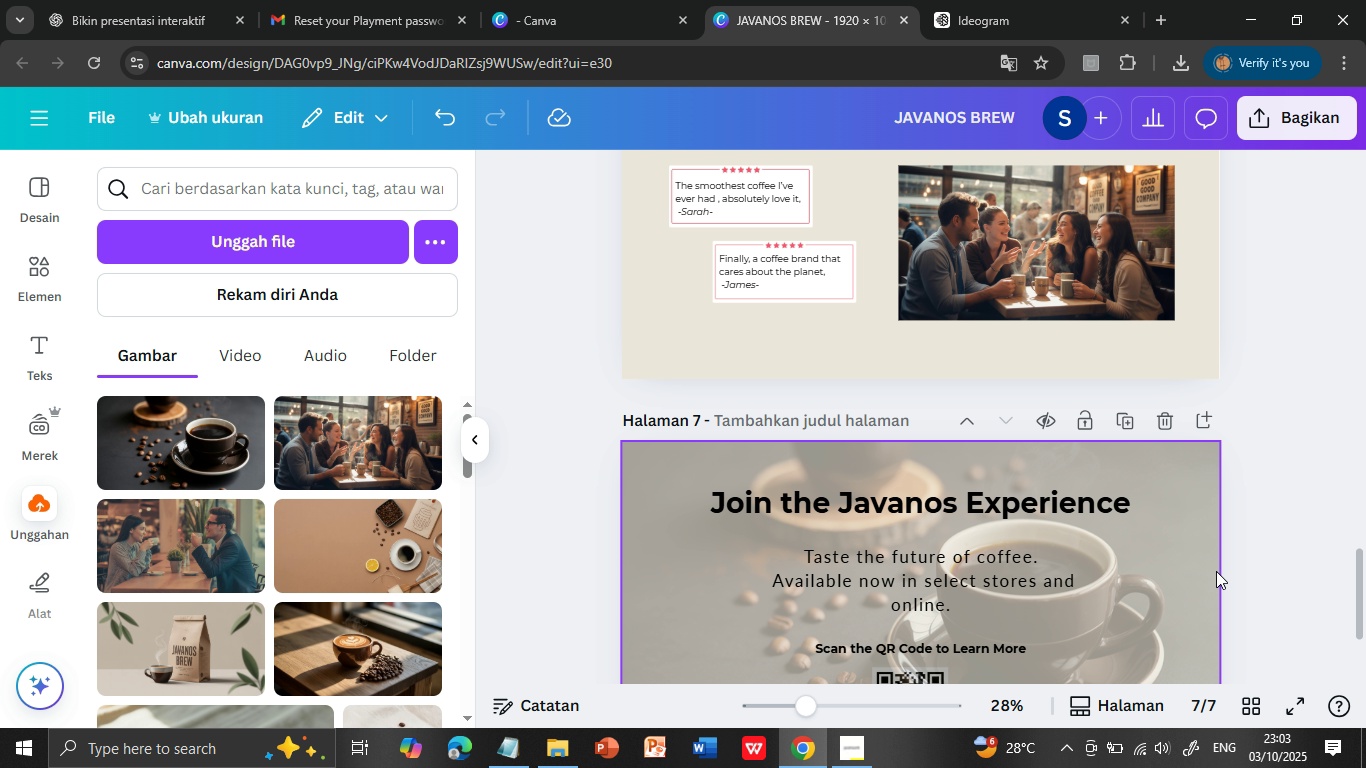 
scroll: coordinate [1219, 571], scroll_direction: down, amount: 2.0
 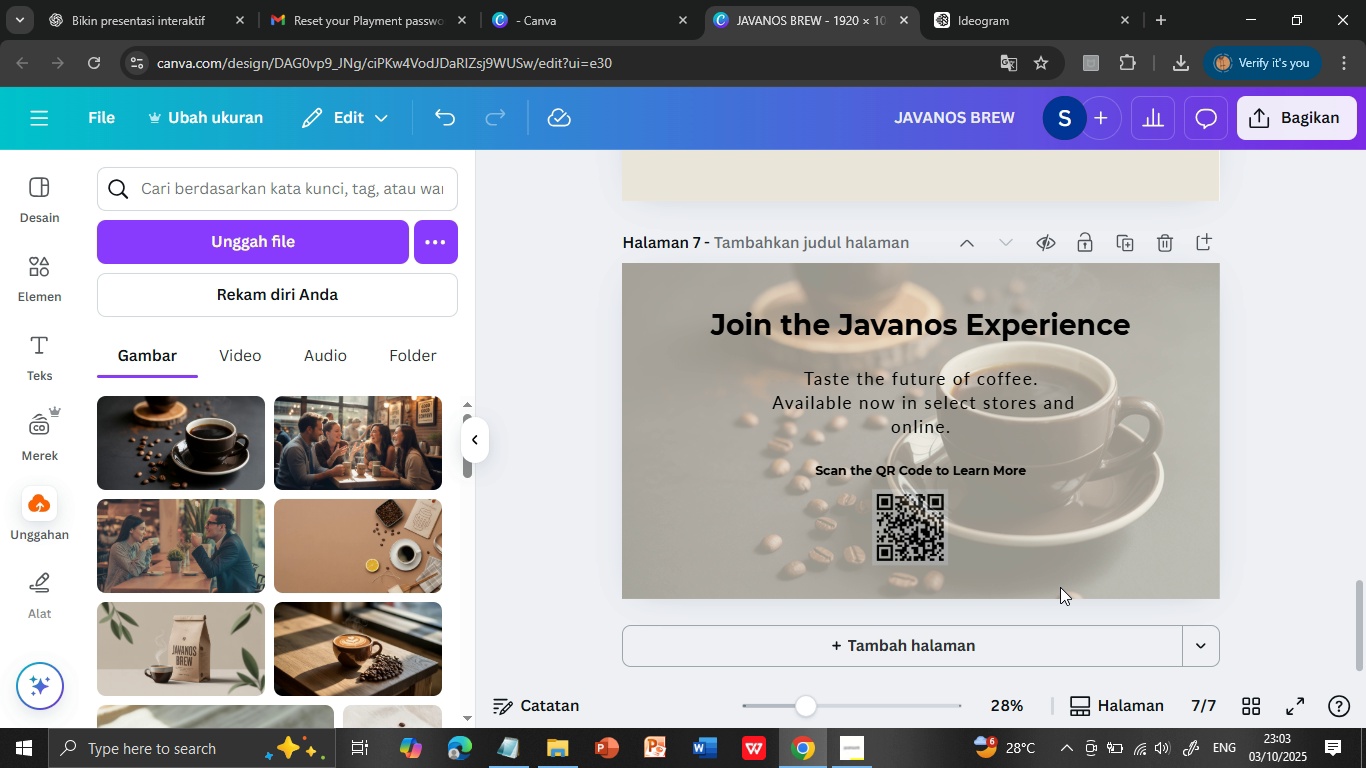 
wait(5.37)
 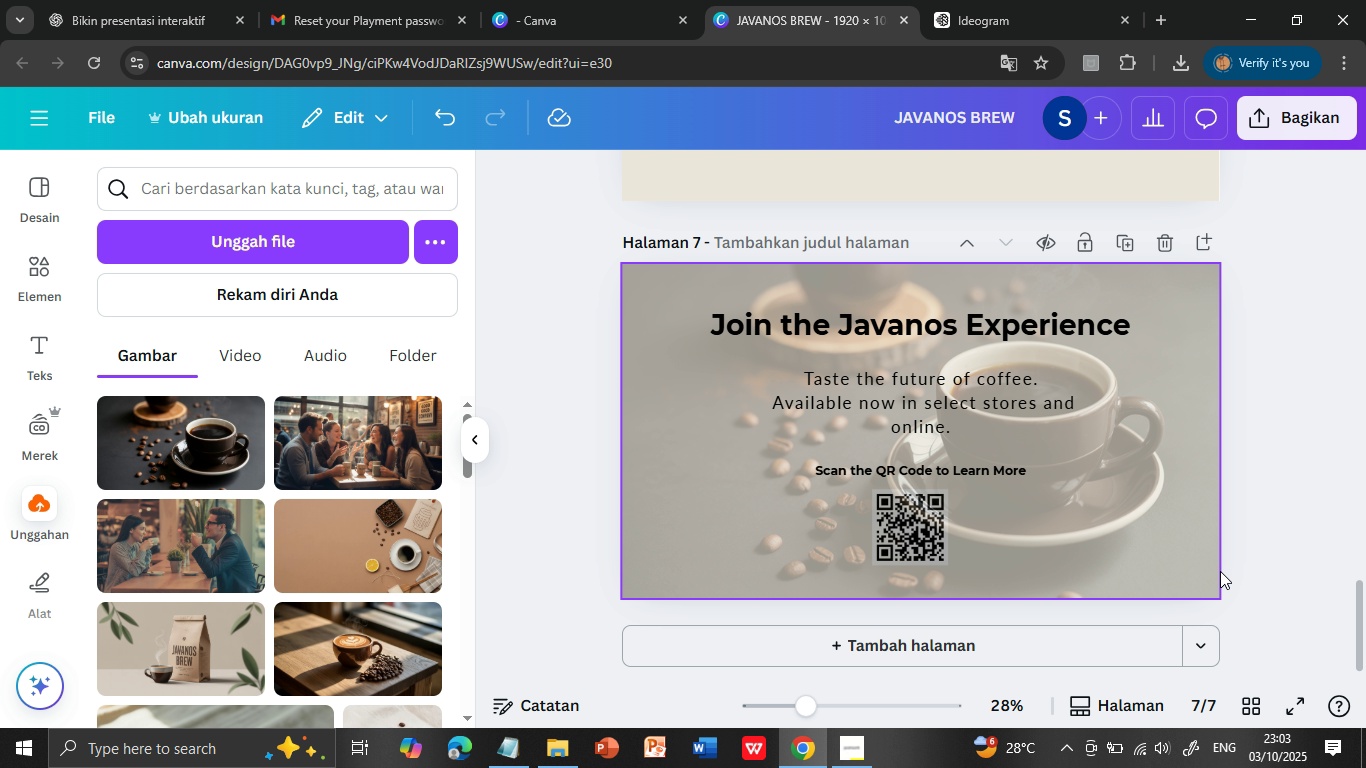 
left_click([506, 755])
 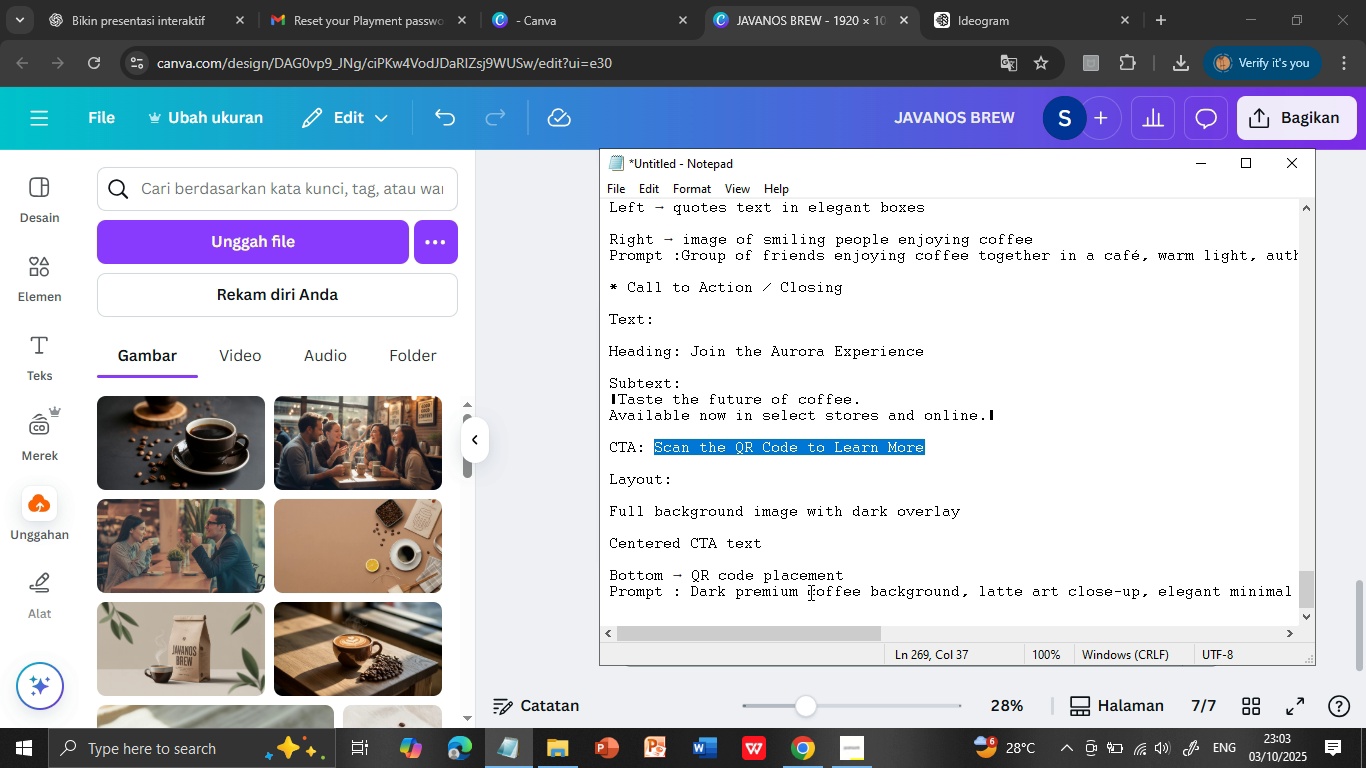 
scroll: coordinate [815, 535], scroll_direction: down, amount: 1.0
 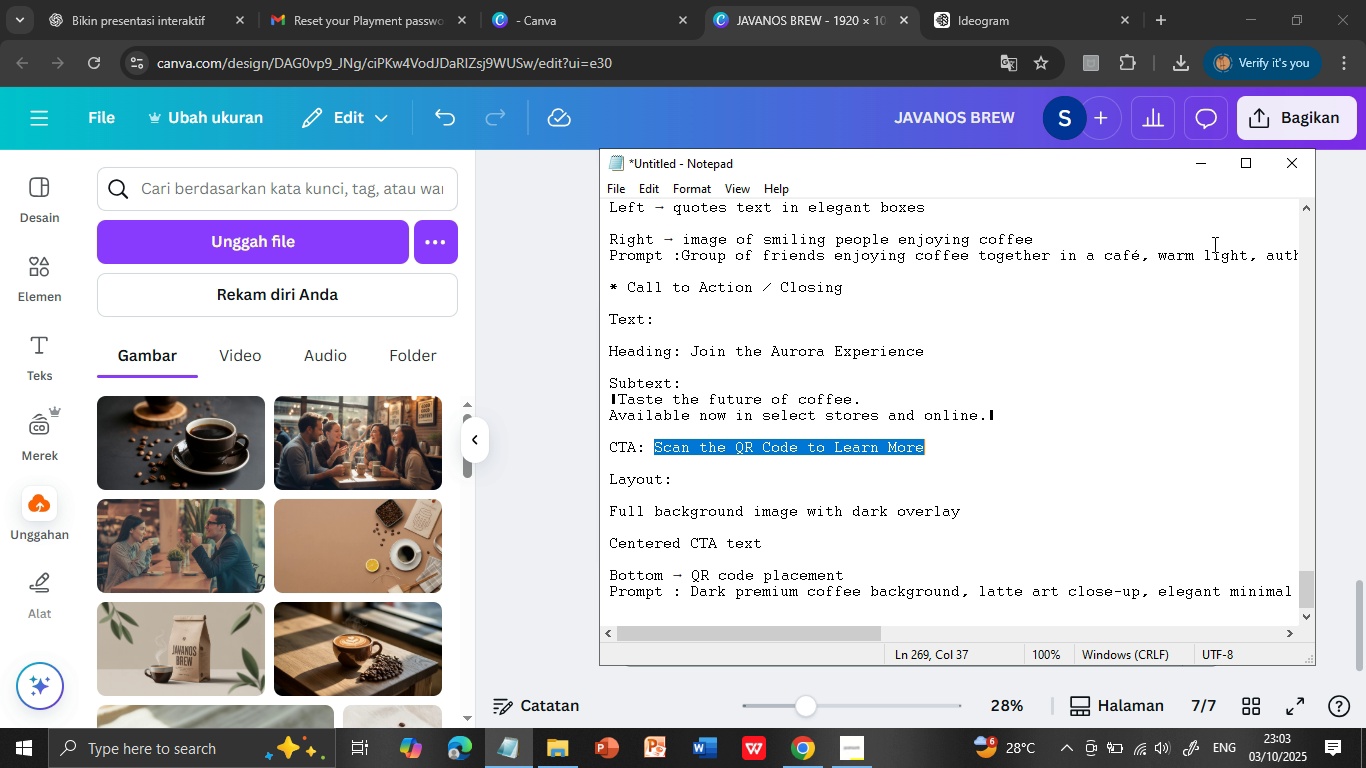 
wait(5.43)
 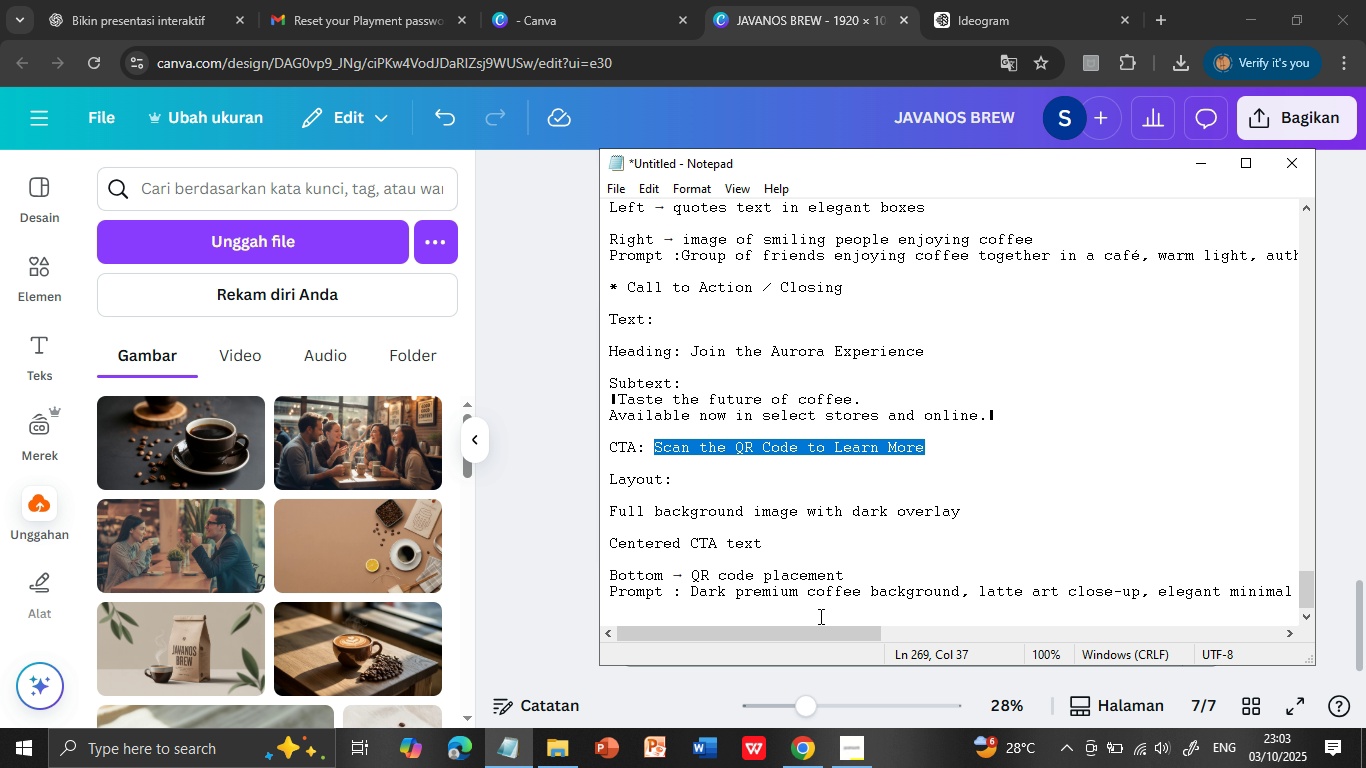 
left_click([1207, 161])
 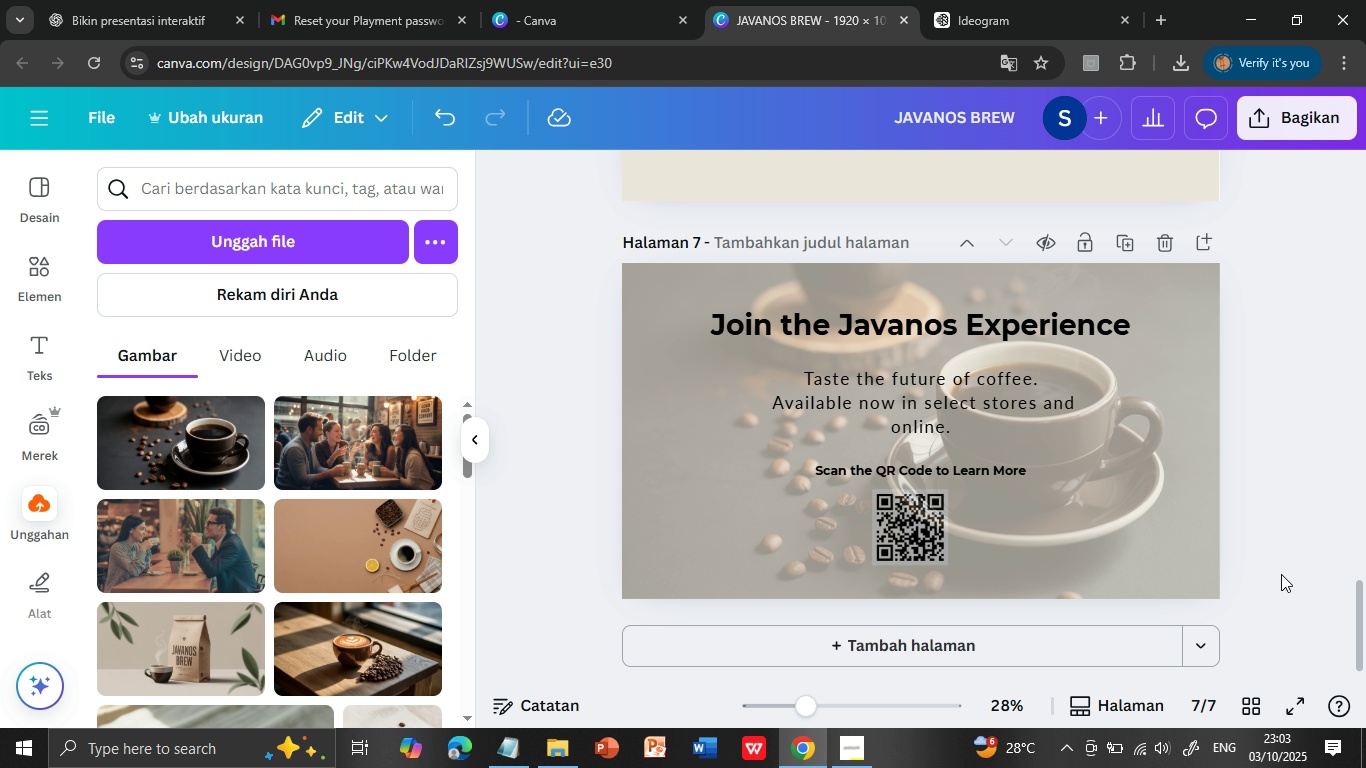 
left_click([1281, 574])
 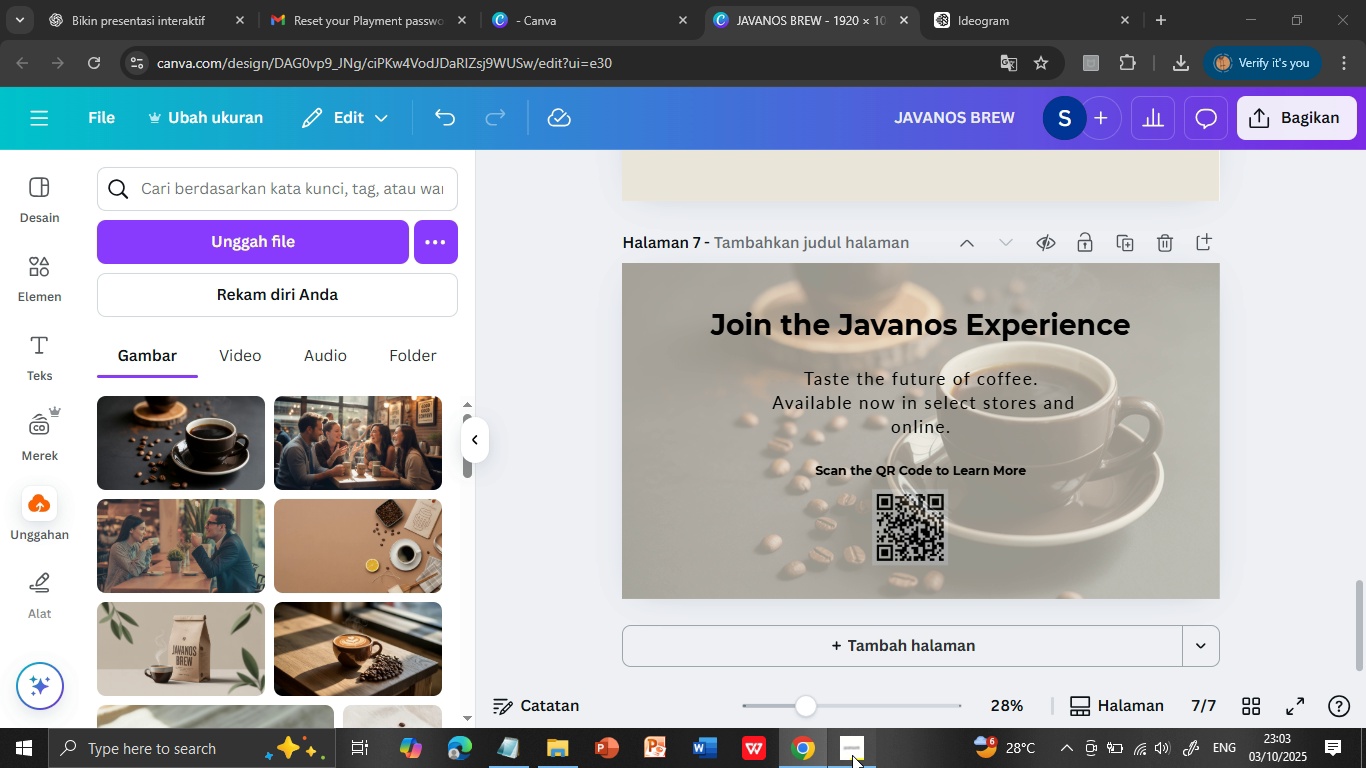 
left_click([852, 755])